 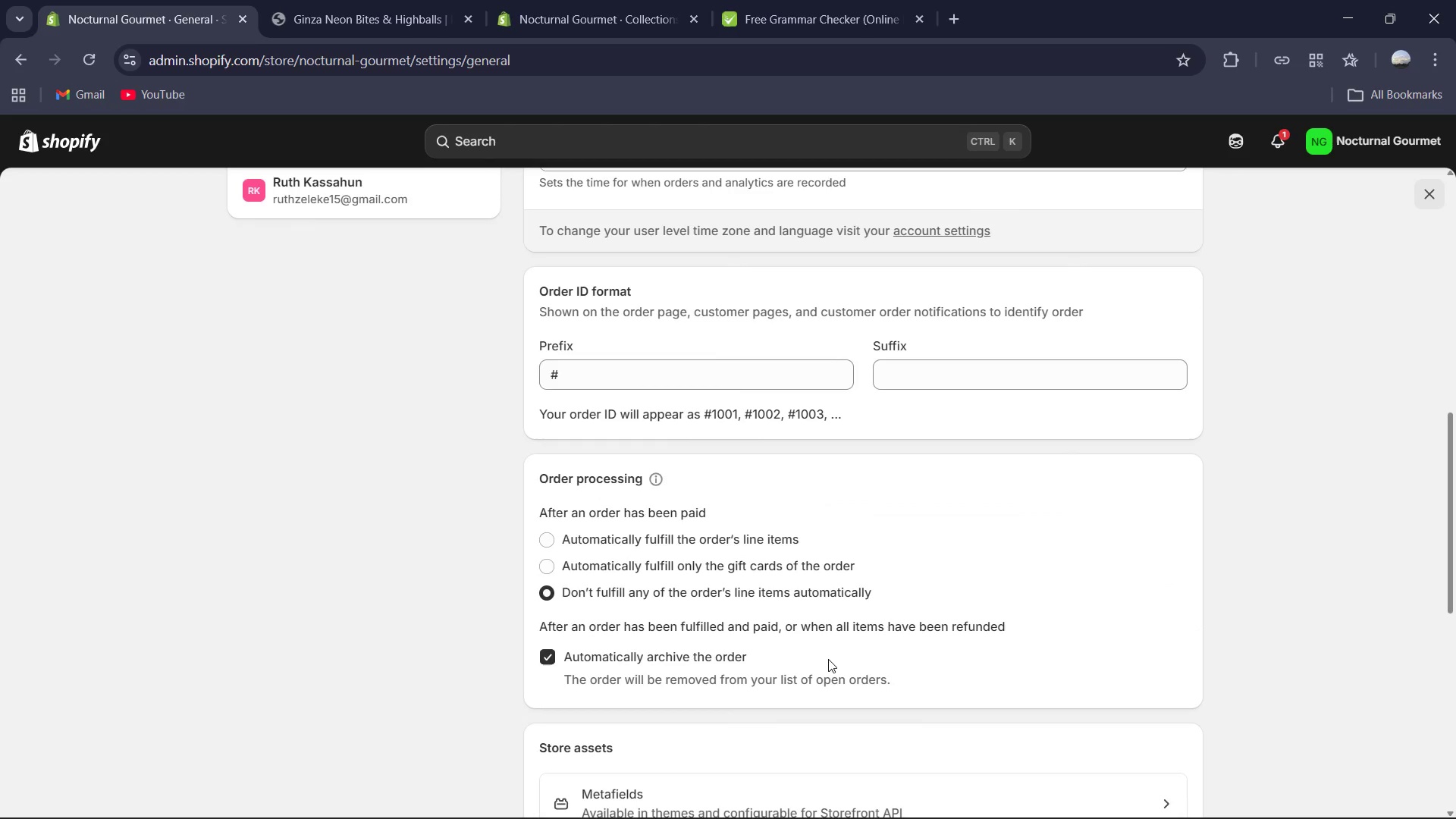 
scroll: coordinate [831, 659], scroll_direction: down, amount: 4.0
 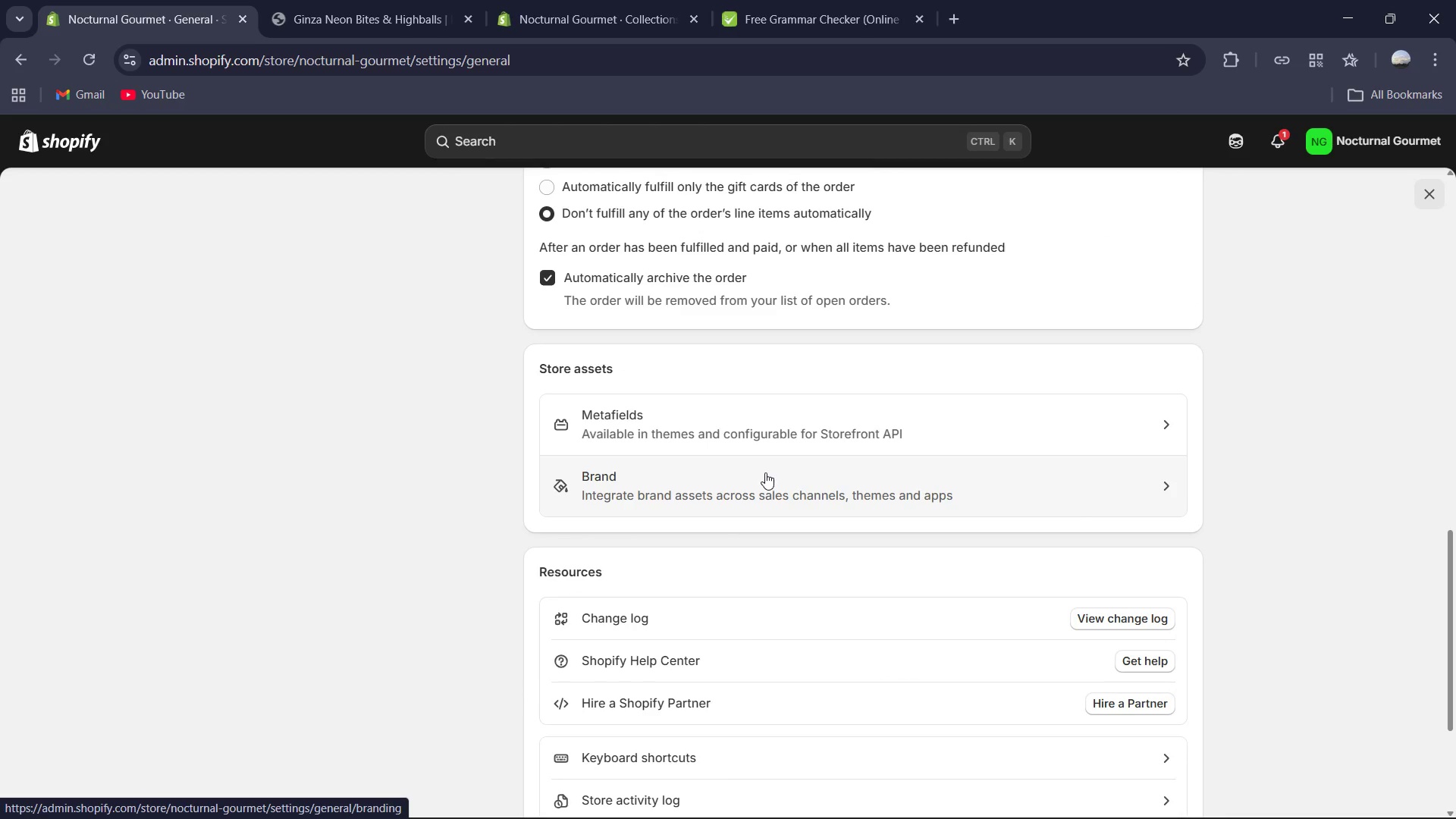 
scroll: coordinate [581, 302], scroll_direction: up, amount: 13.0
 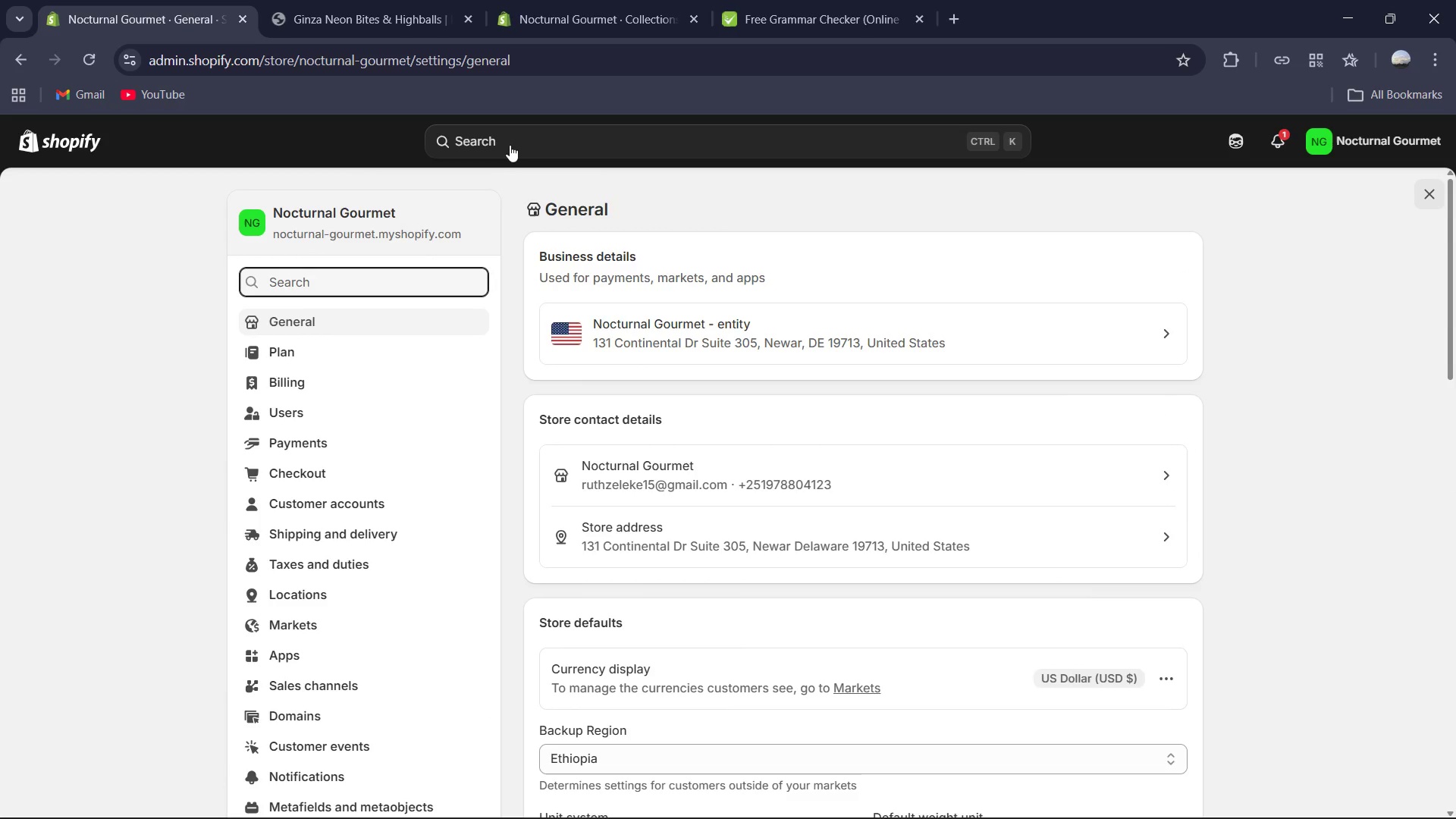 
type(seo)
 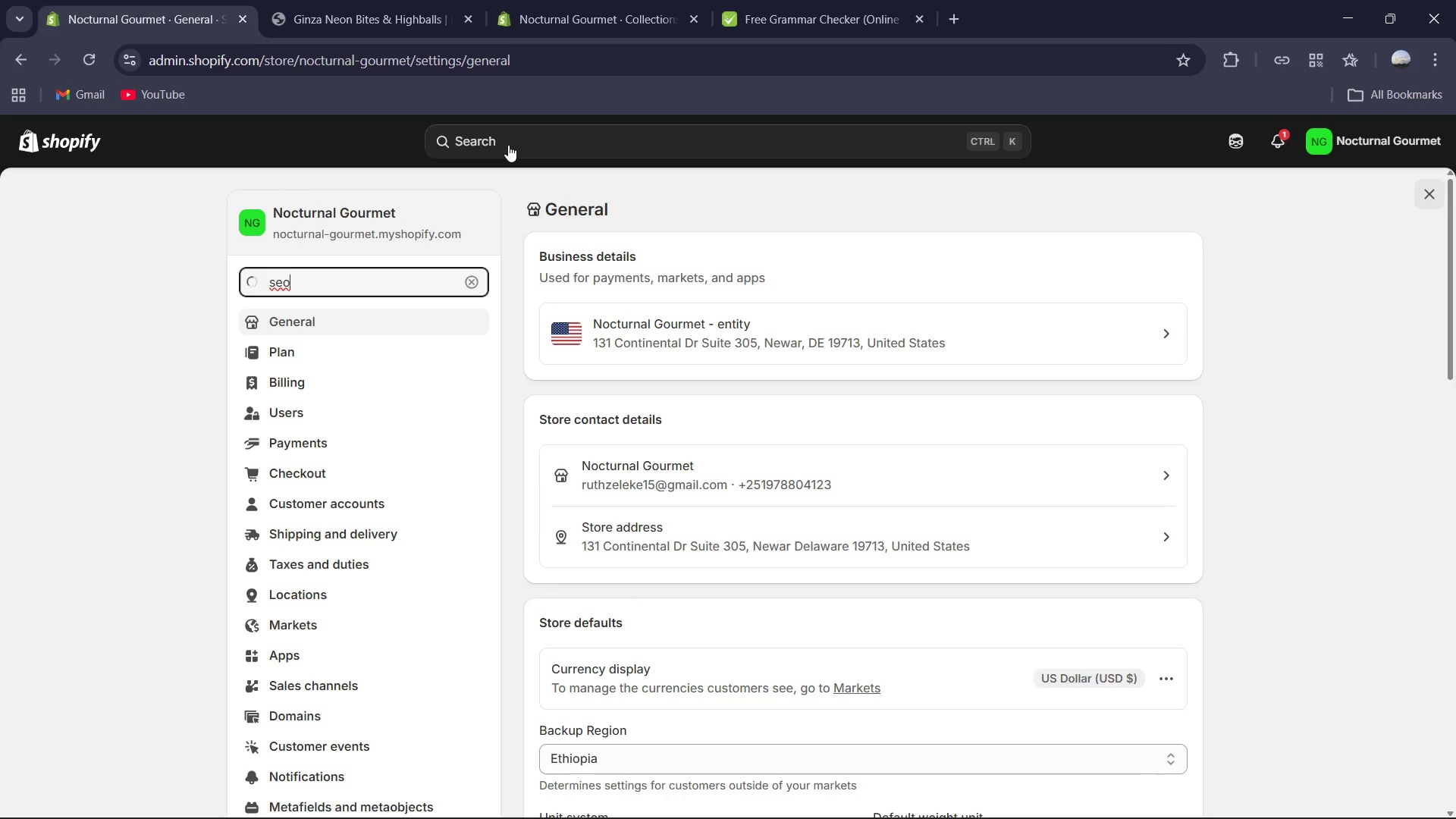 
wait(5.83)
 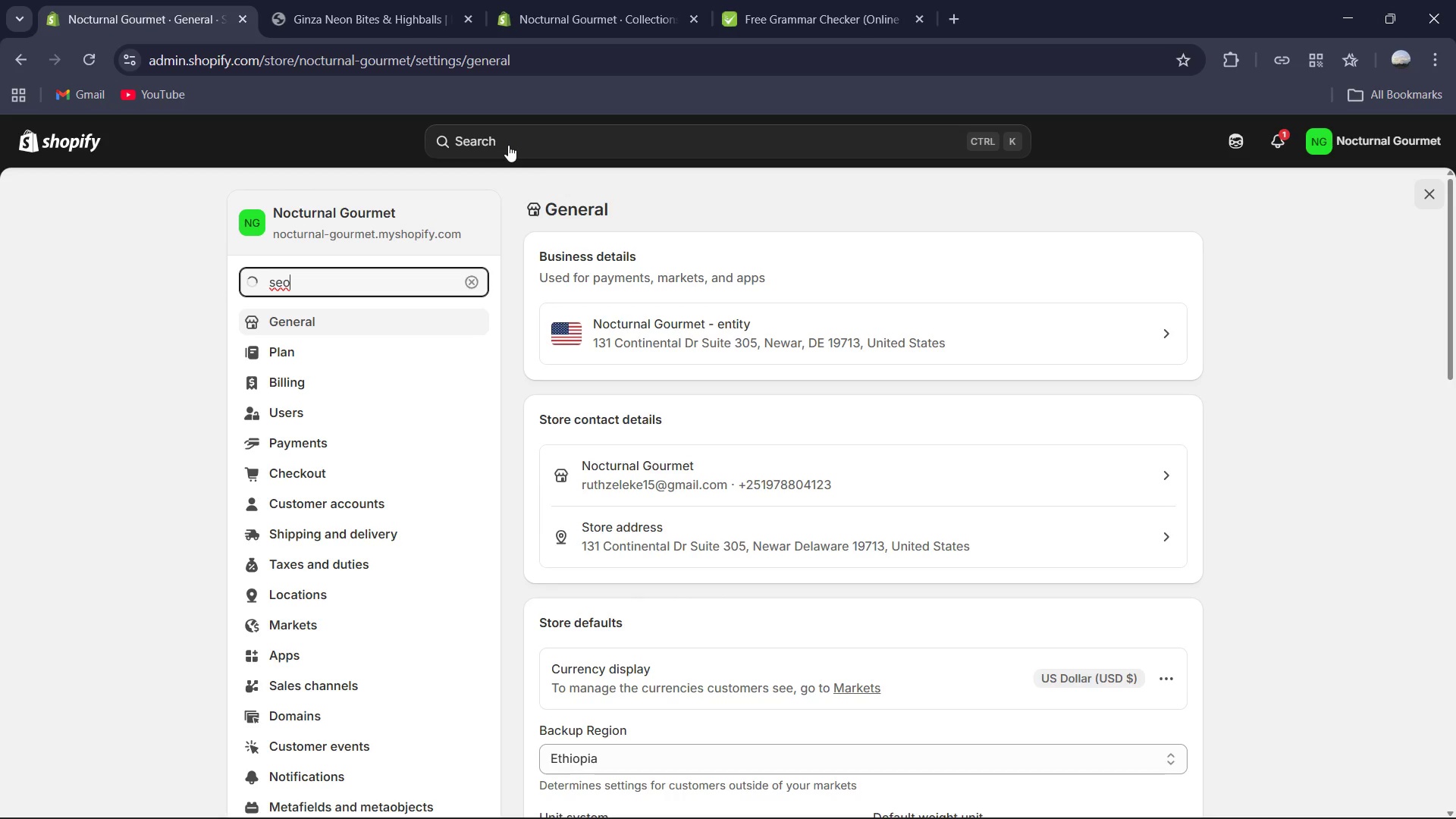 
left_click([508, 145])
 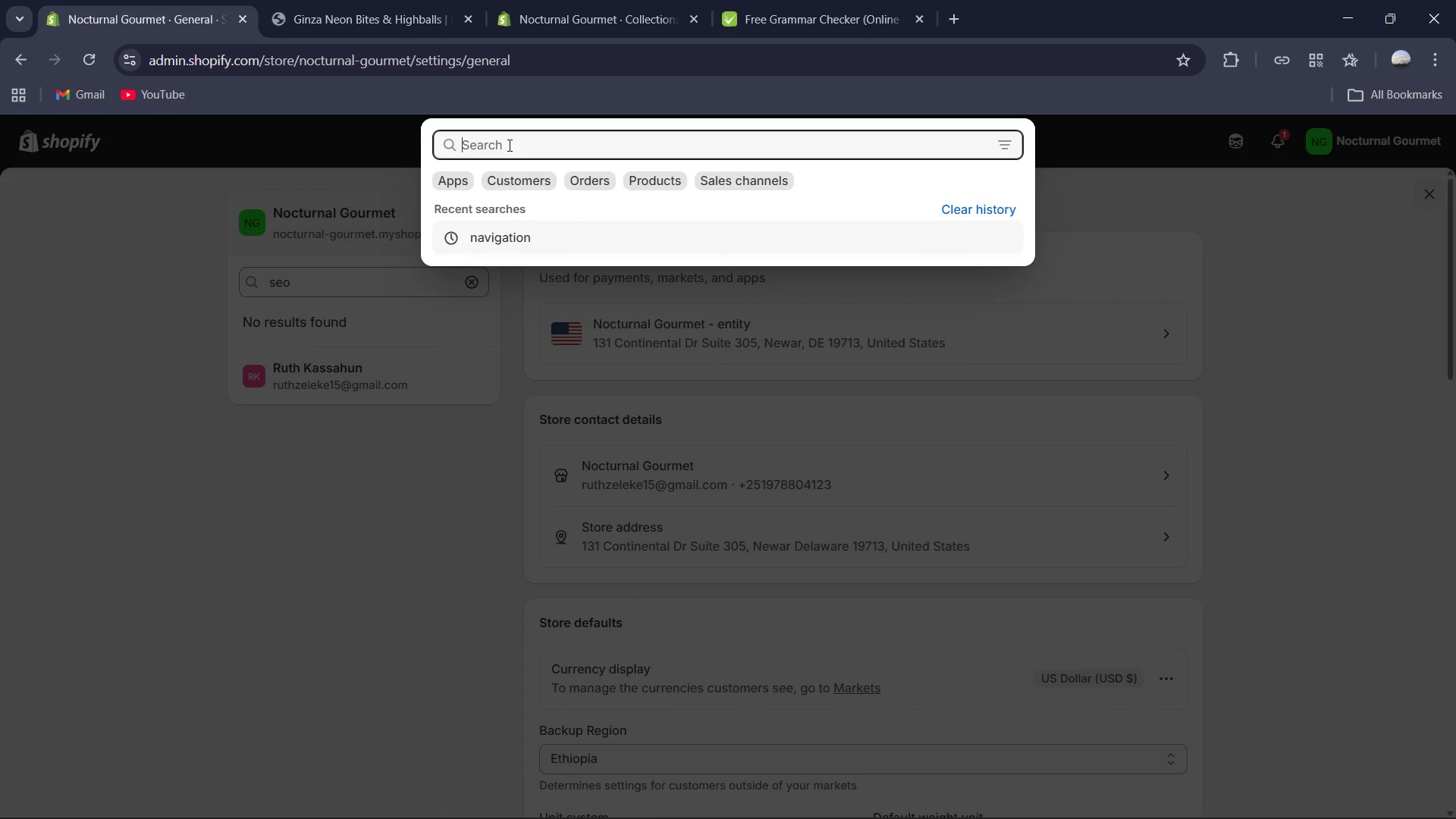 
type(seo)
 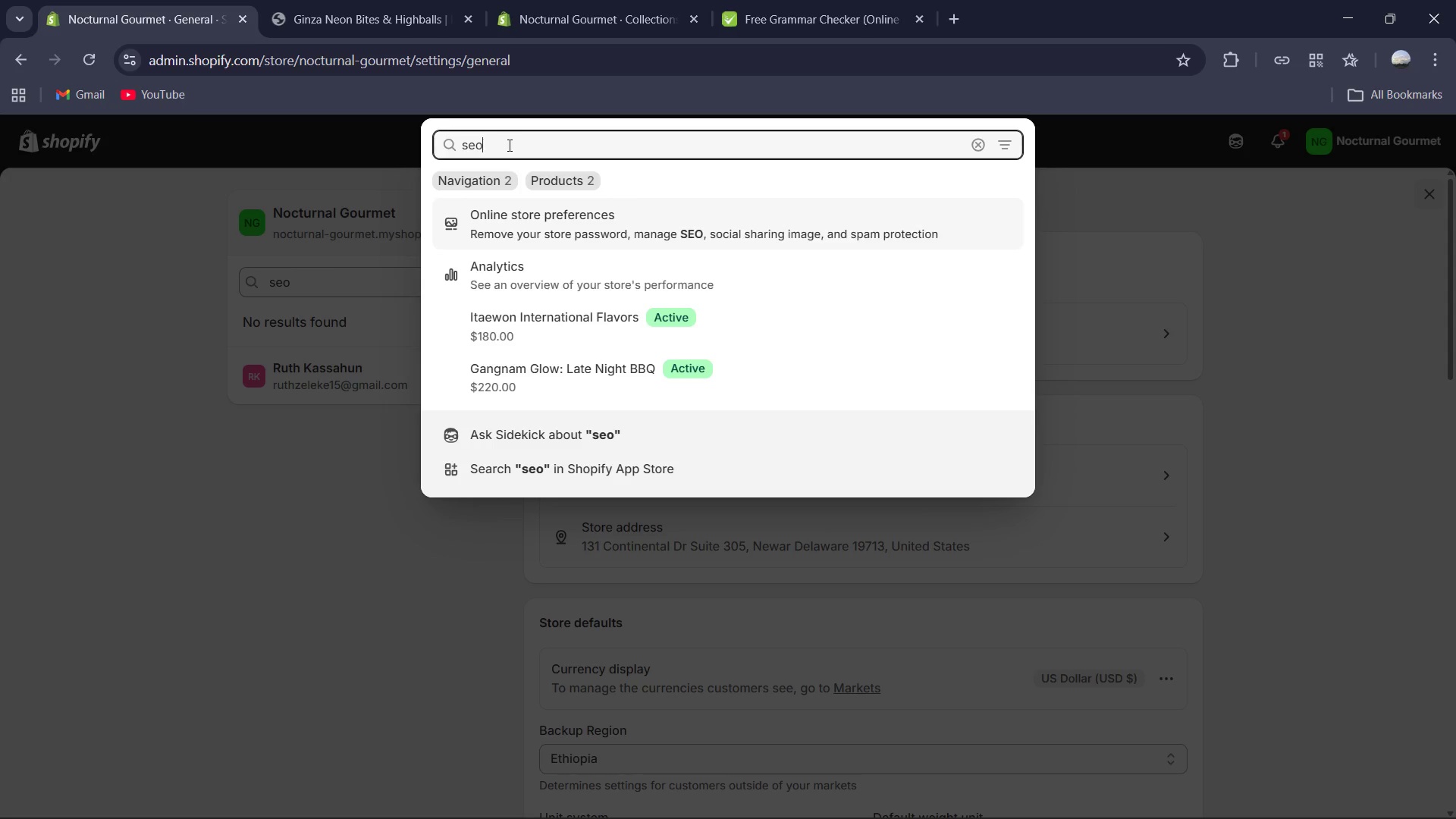 
left_click([626, 220])
 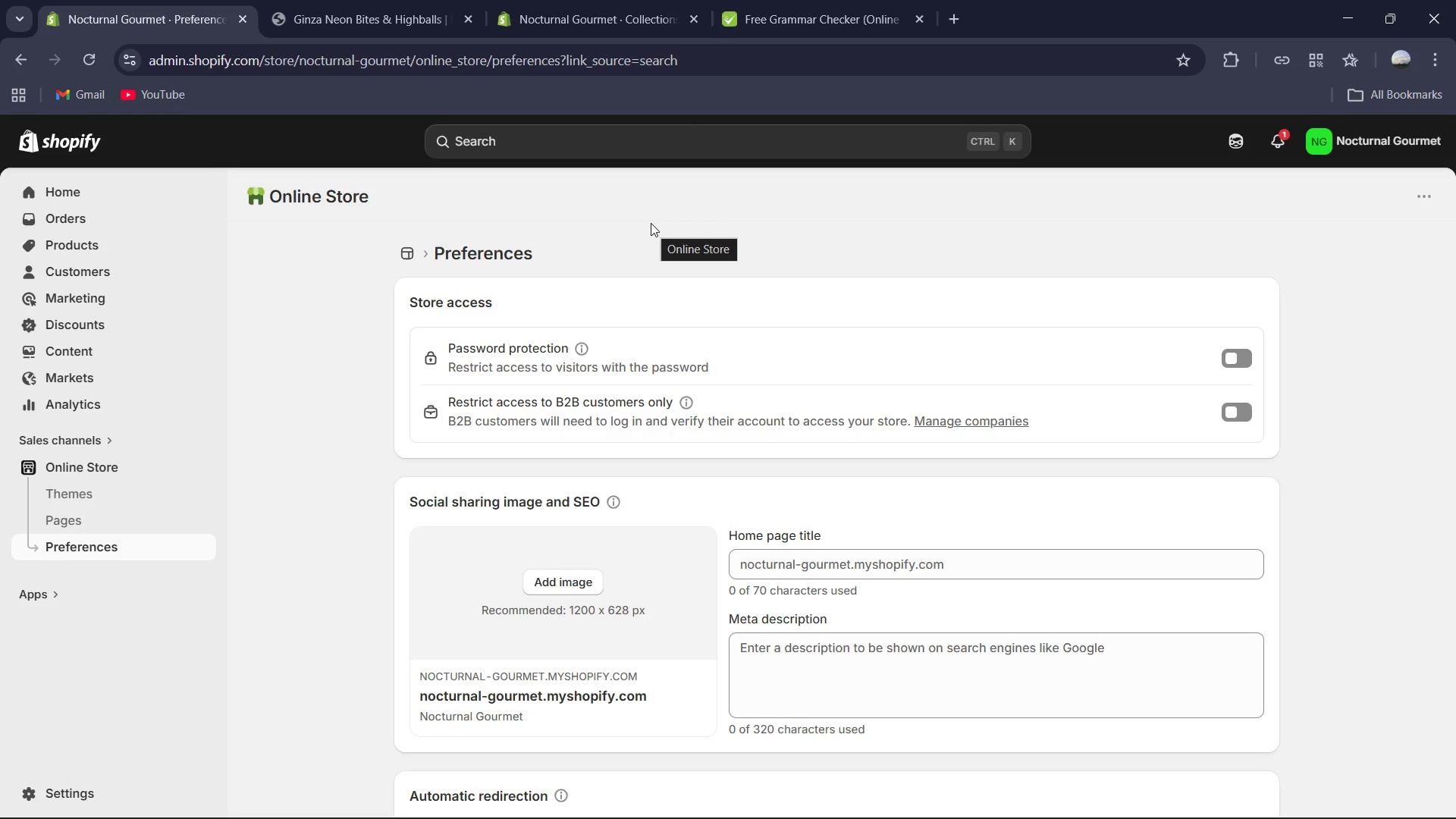 
wait(19.44)
 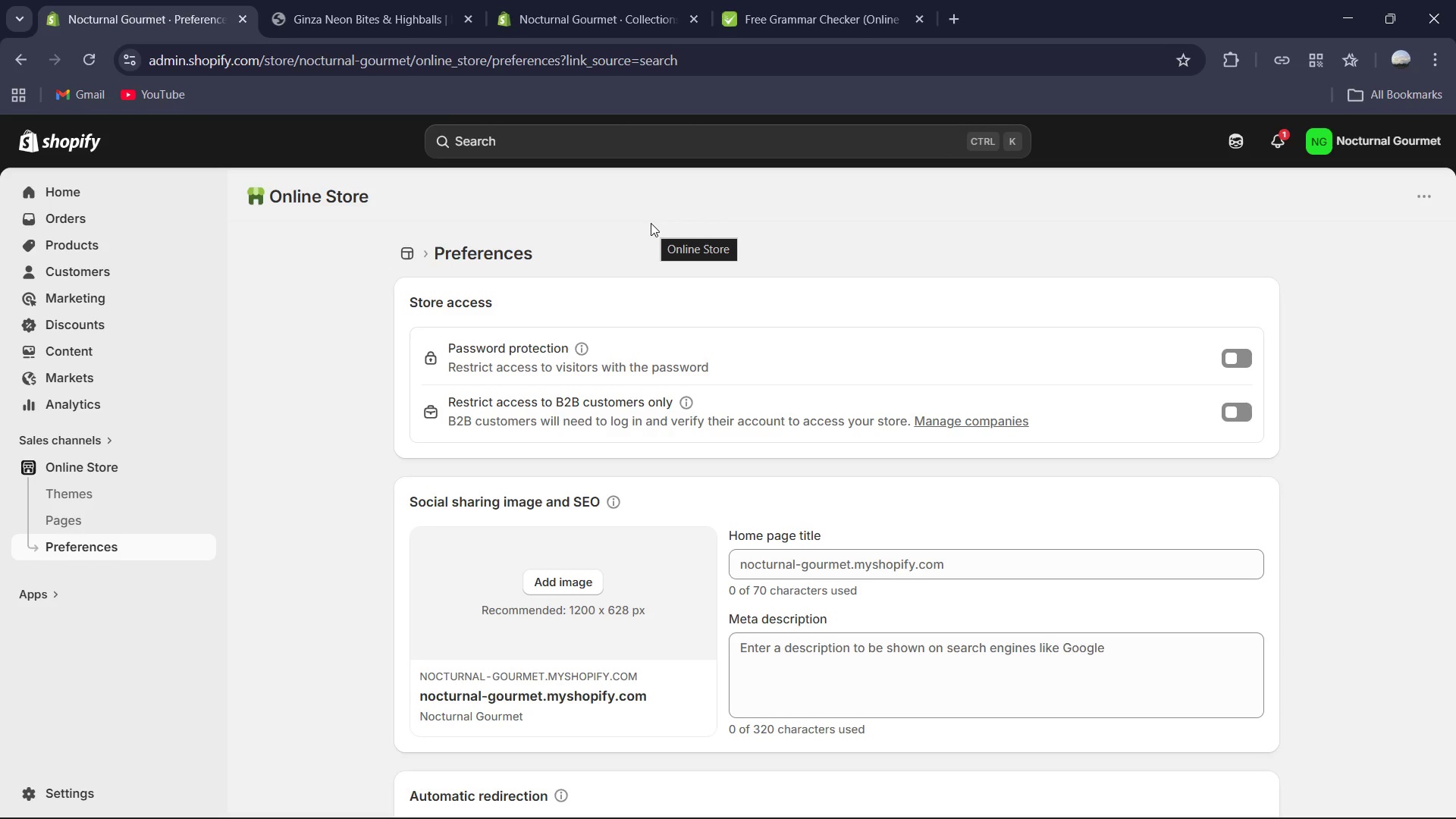 
left_click([958, 555])
 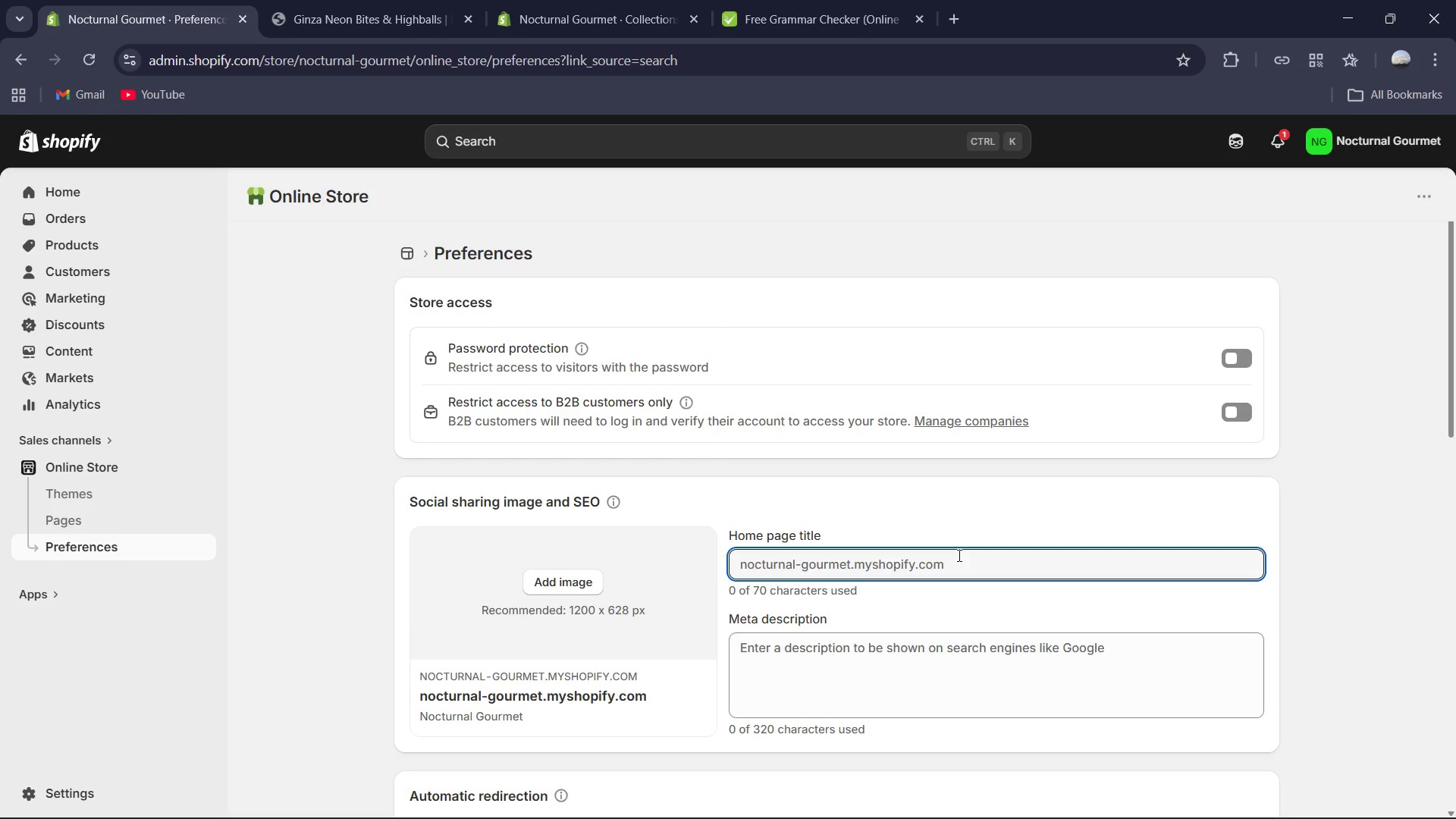 
wait(92.59)
 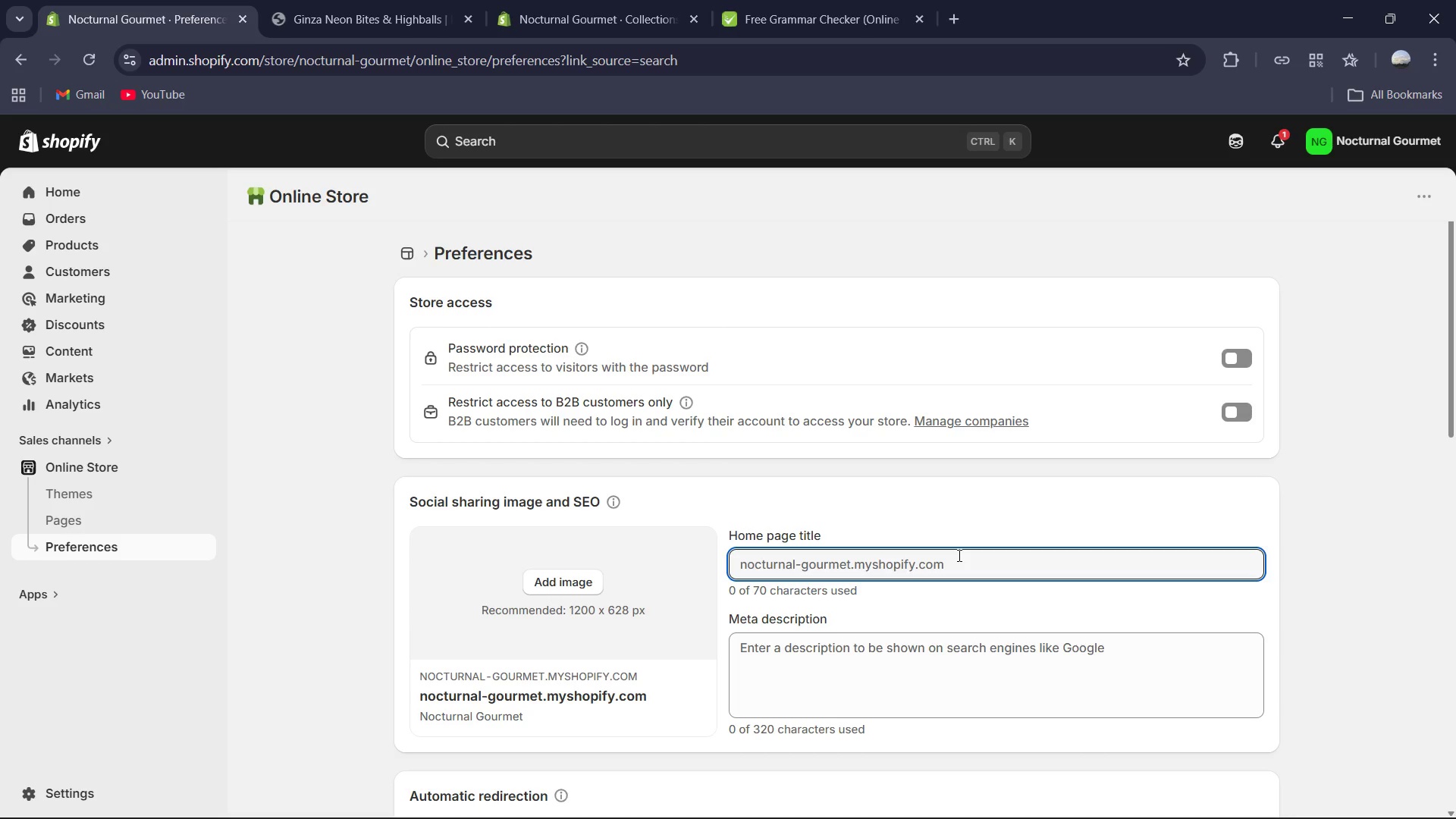 
left_click([956, 11])
 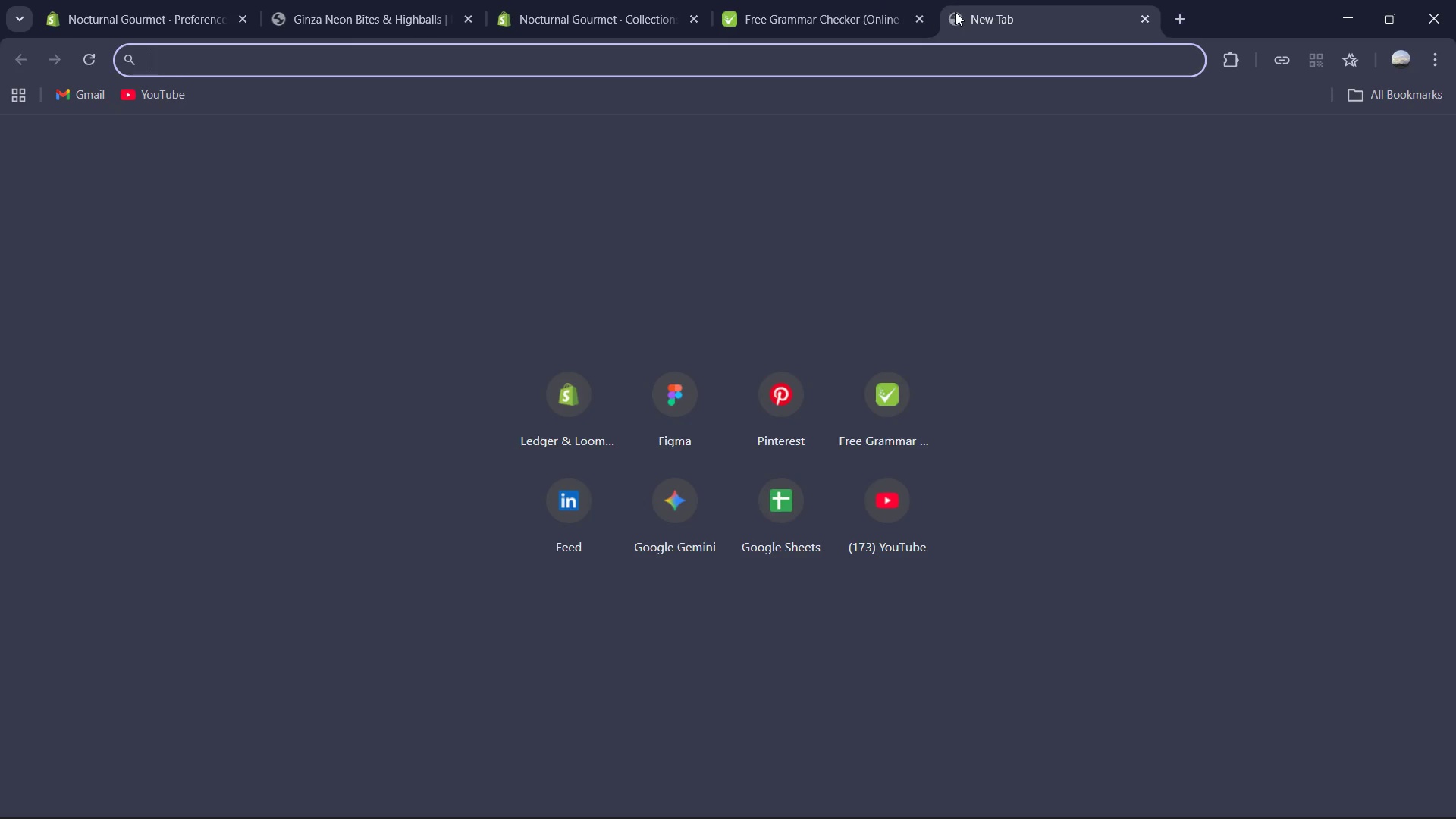 
type(pint)
 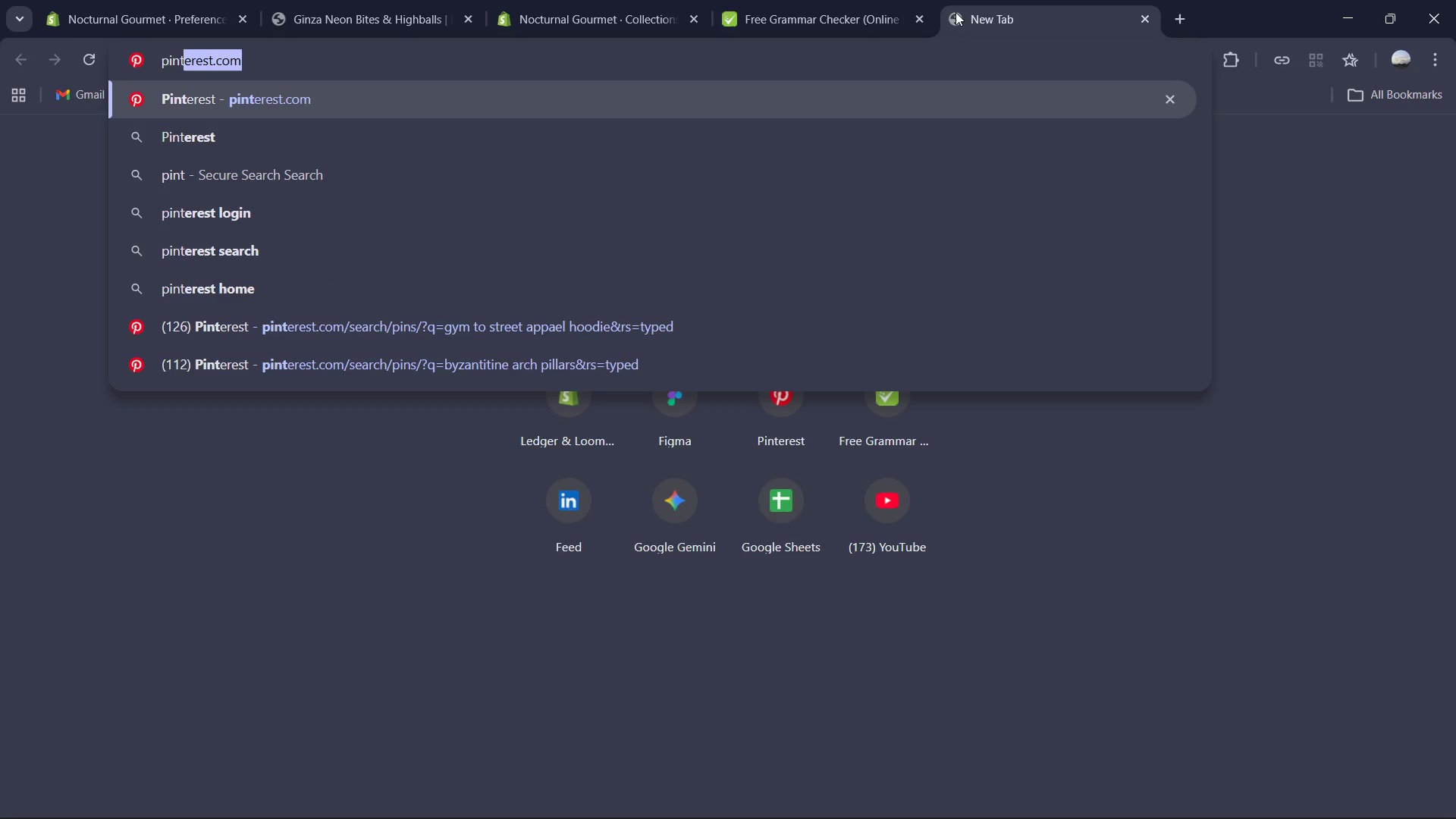 
key(Enter)
 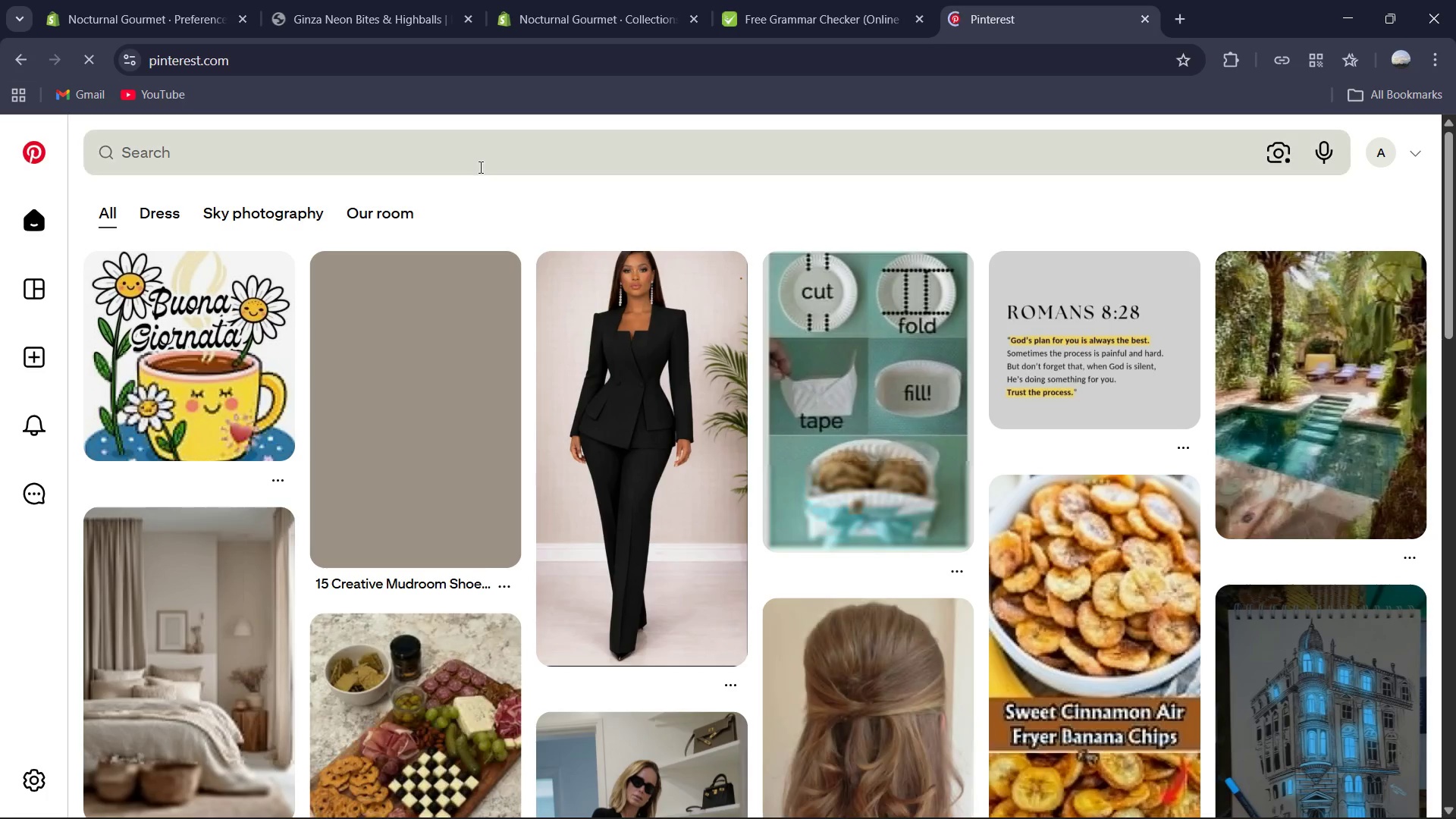 
type(traveling as)
 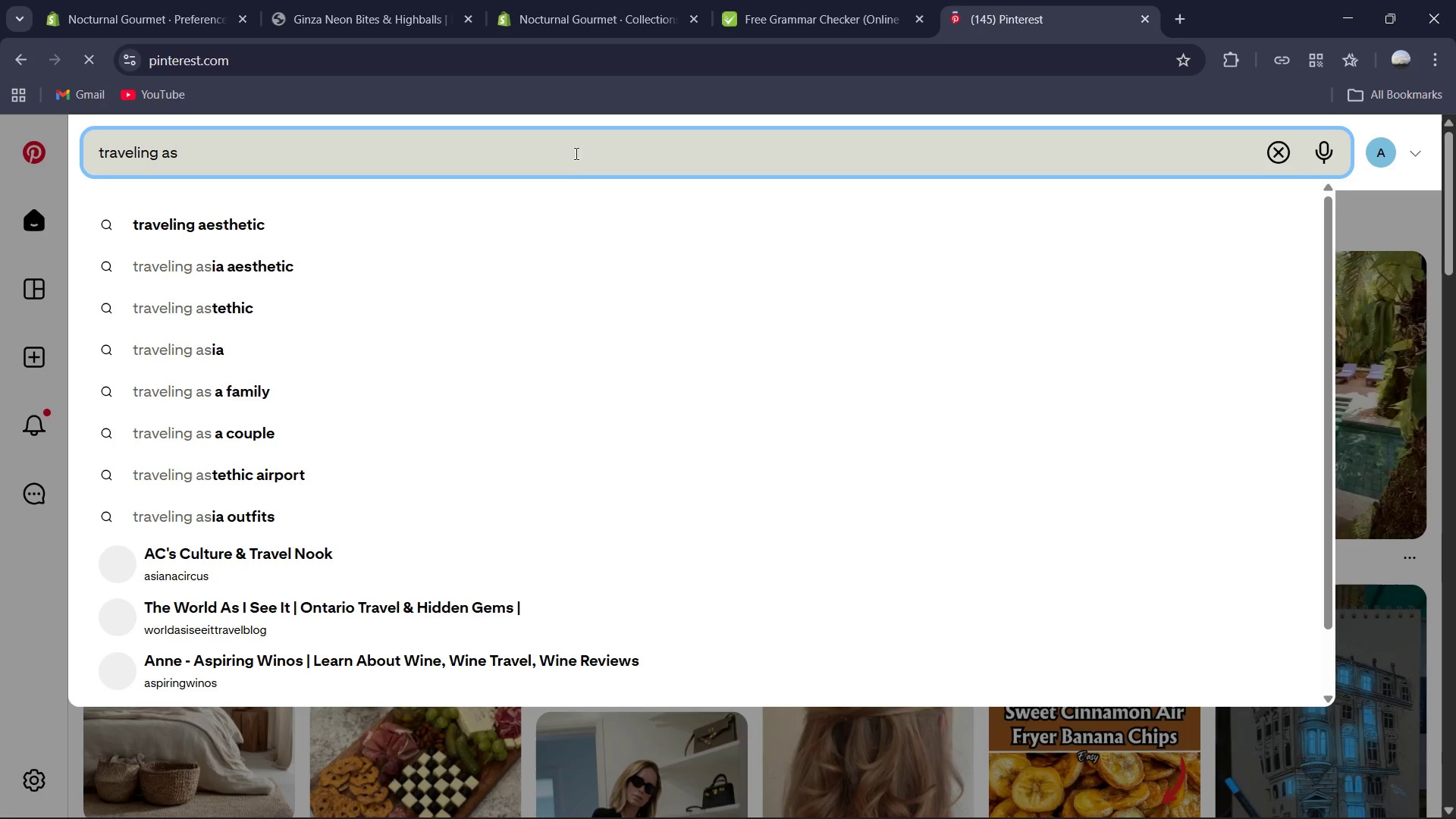 
left_click([570, 214])
 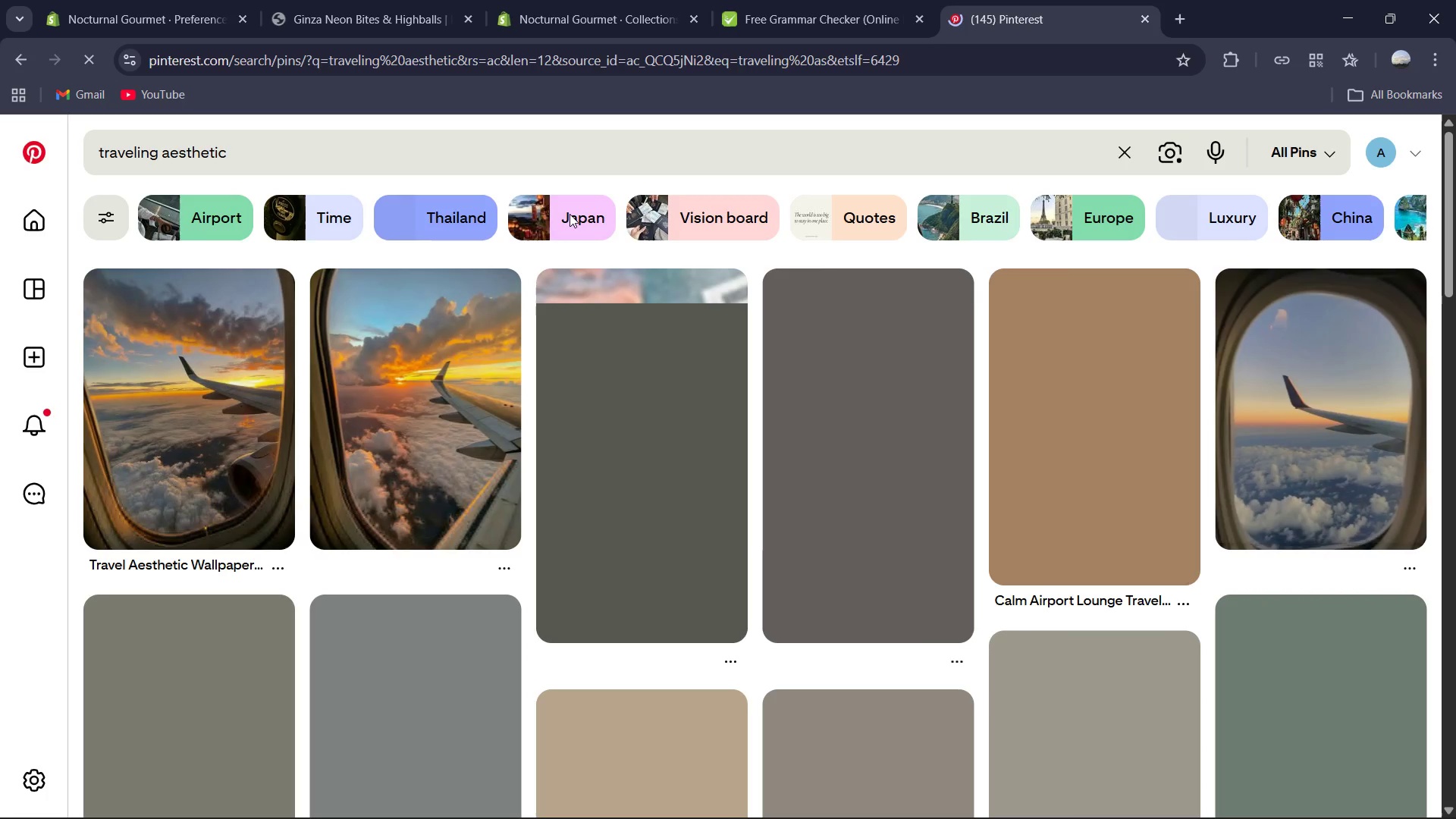 
wait(14.8)
 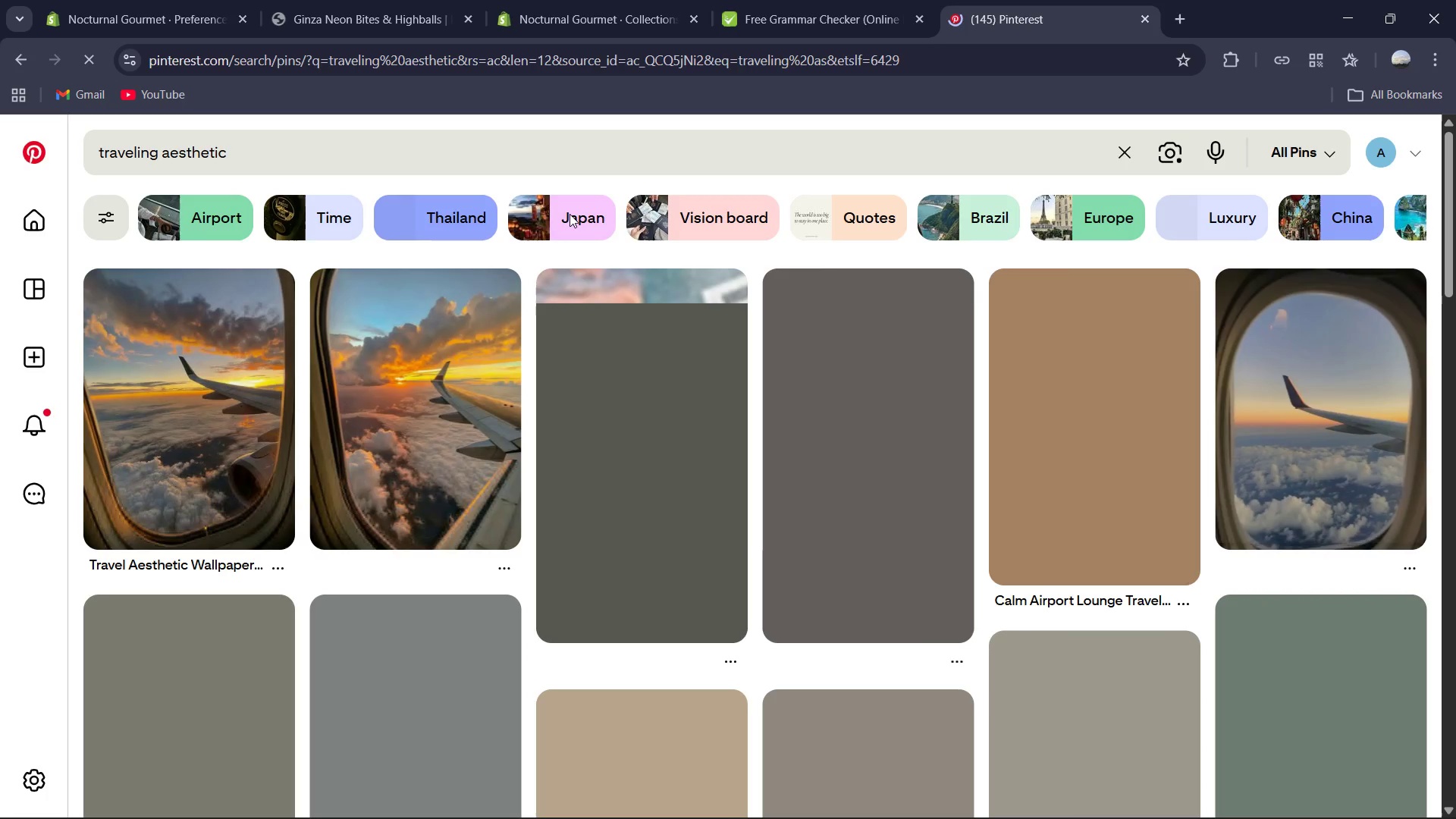 
scroll: coordinate [884, 388], scroll_direction: down, amount: 2.0
 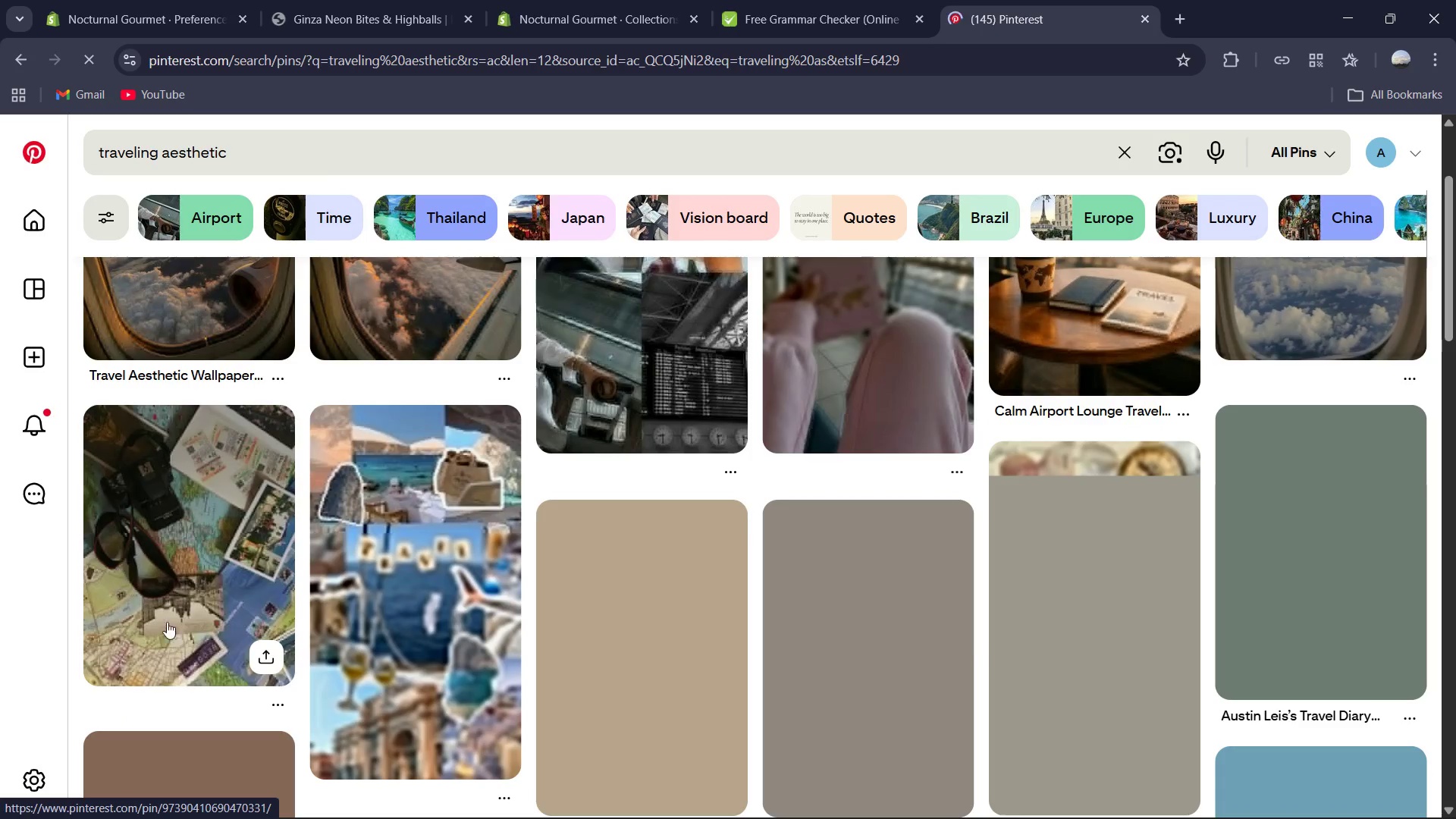 
left_click([200, 566])
 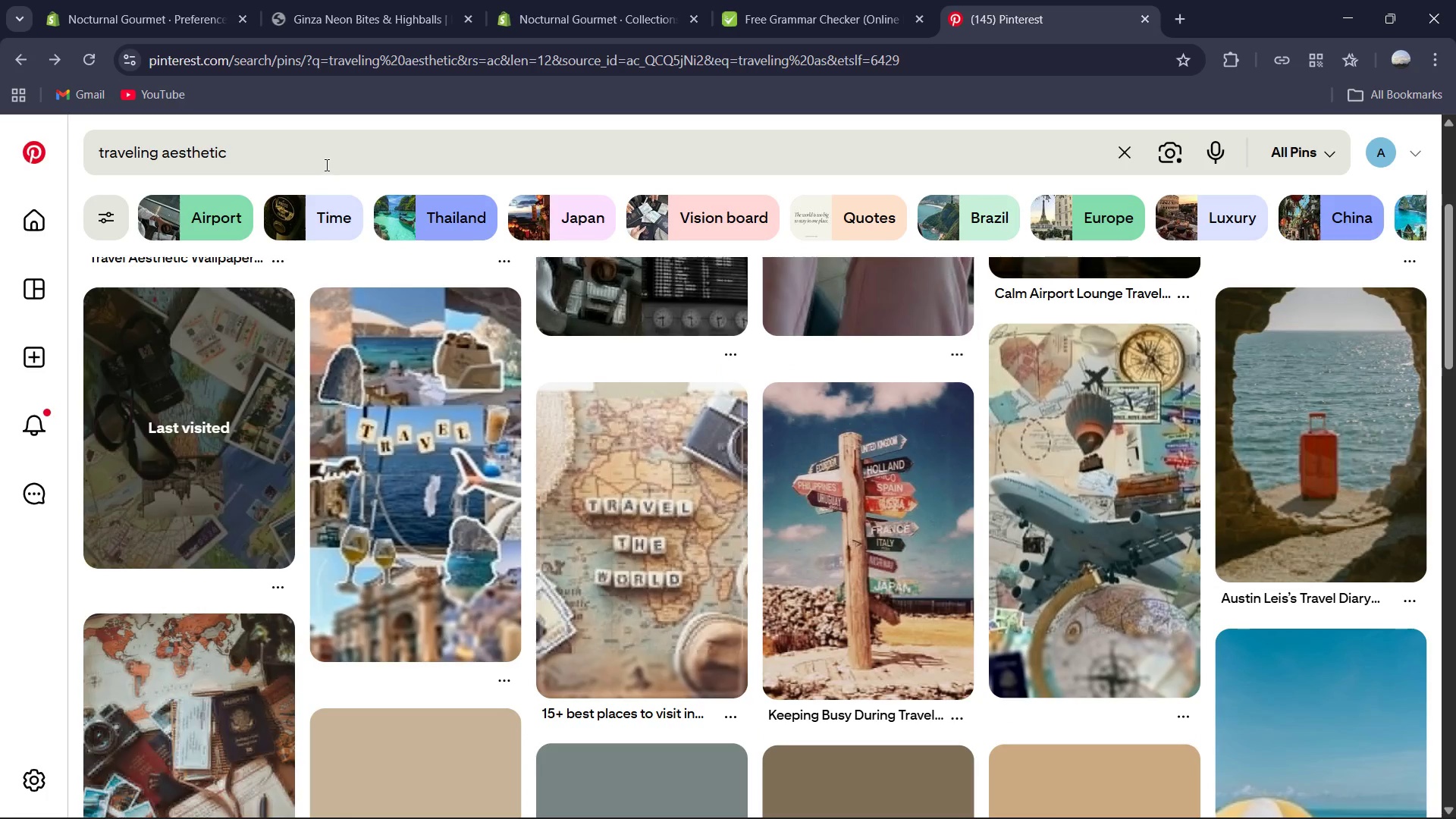 
type( dark )
 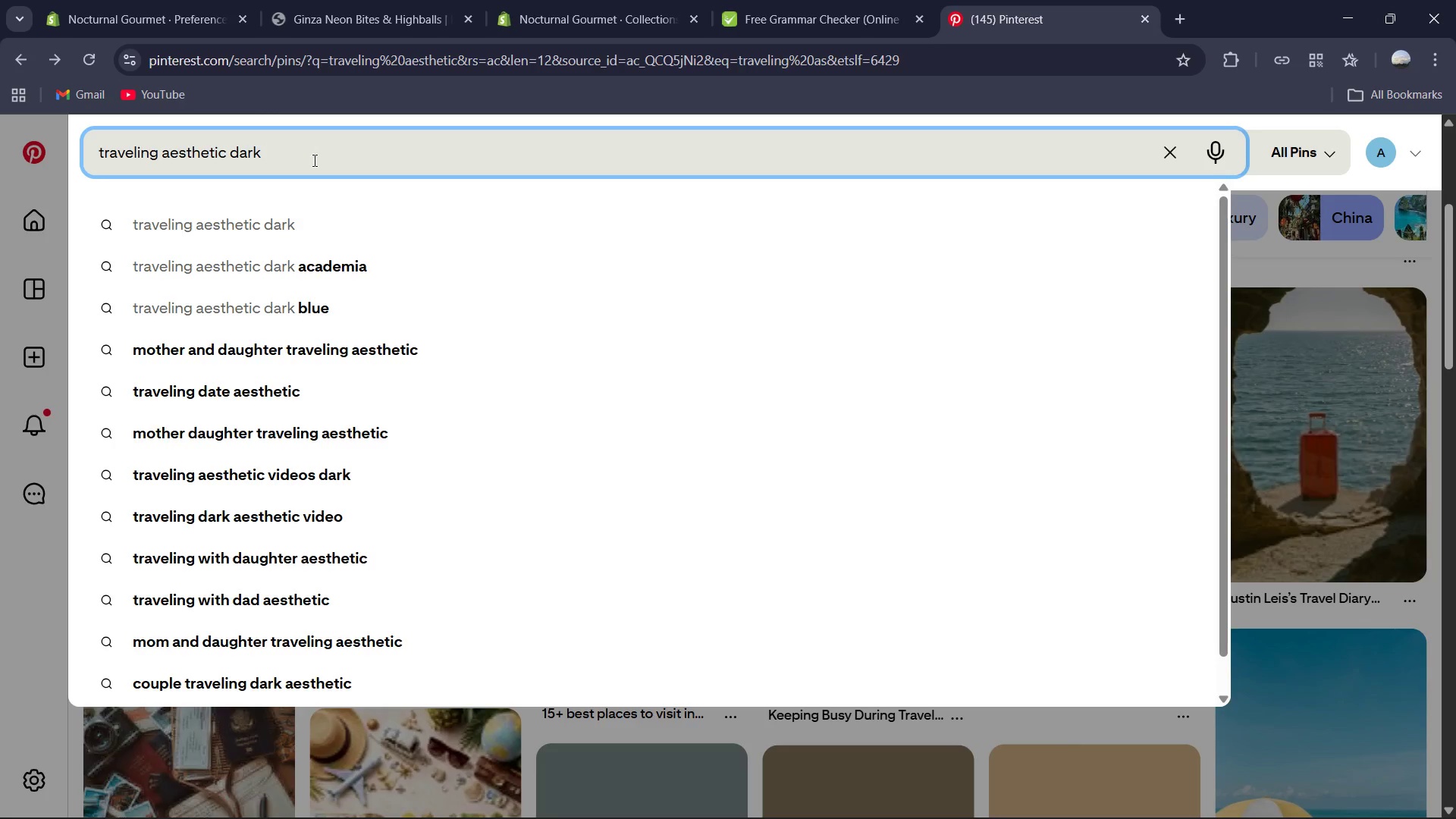 
key(Enter)
 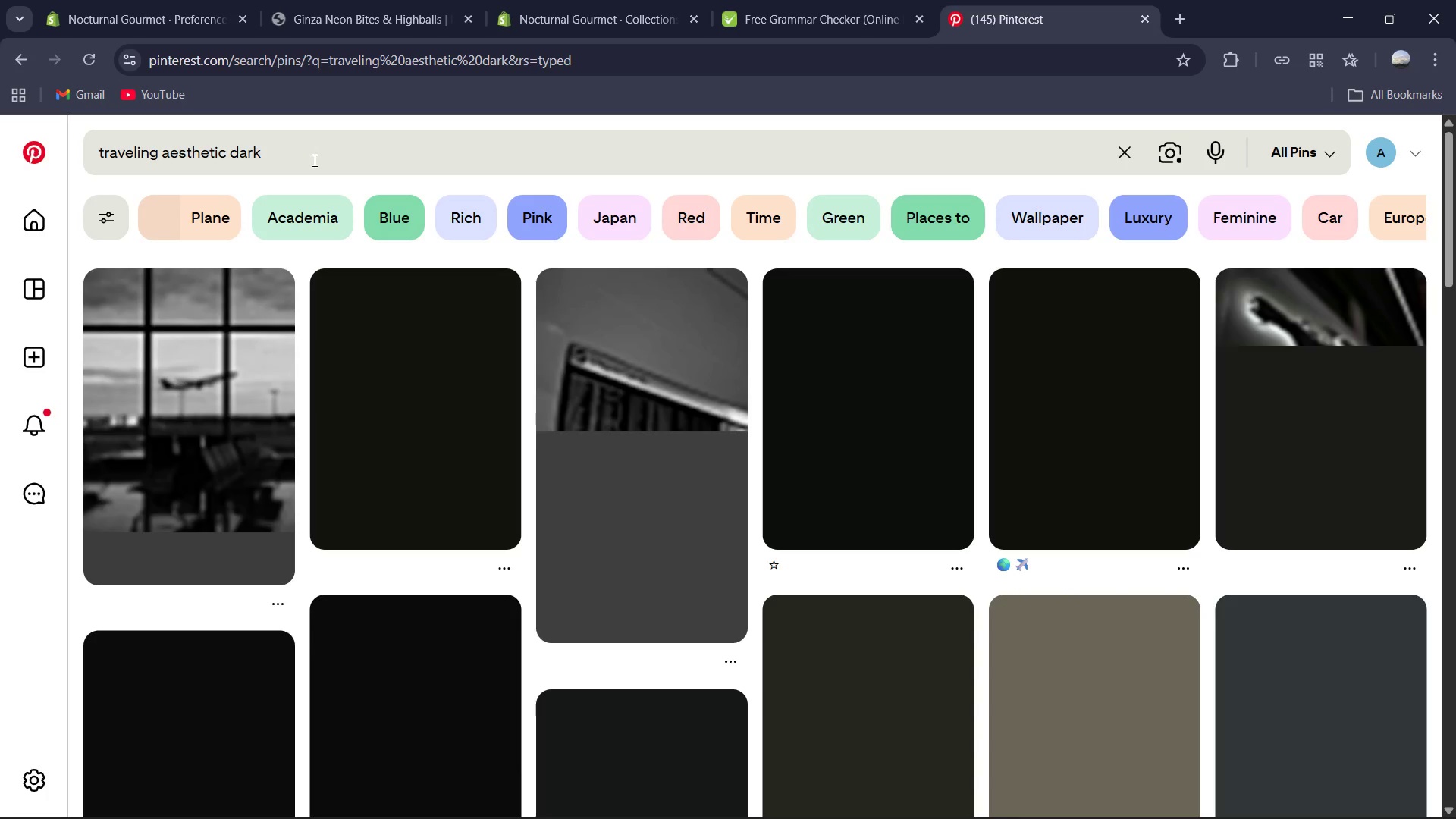 
wait(13.72)
 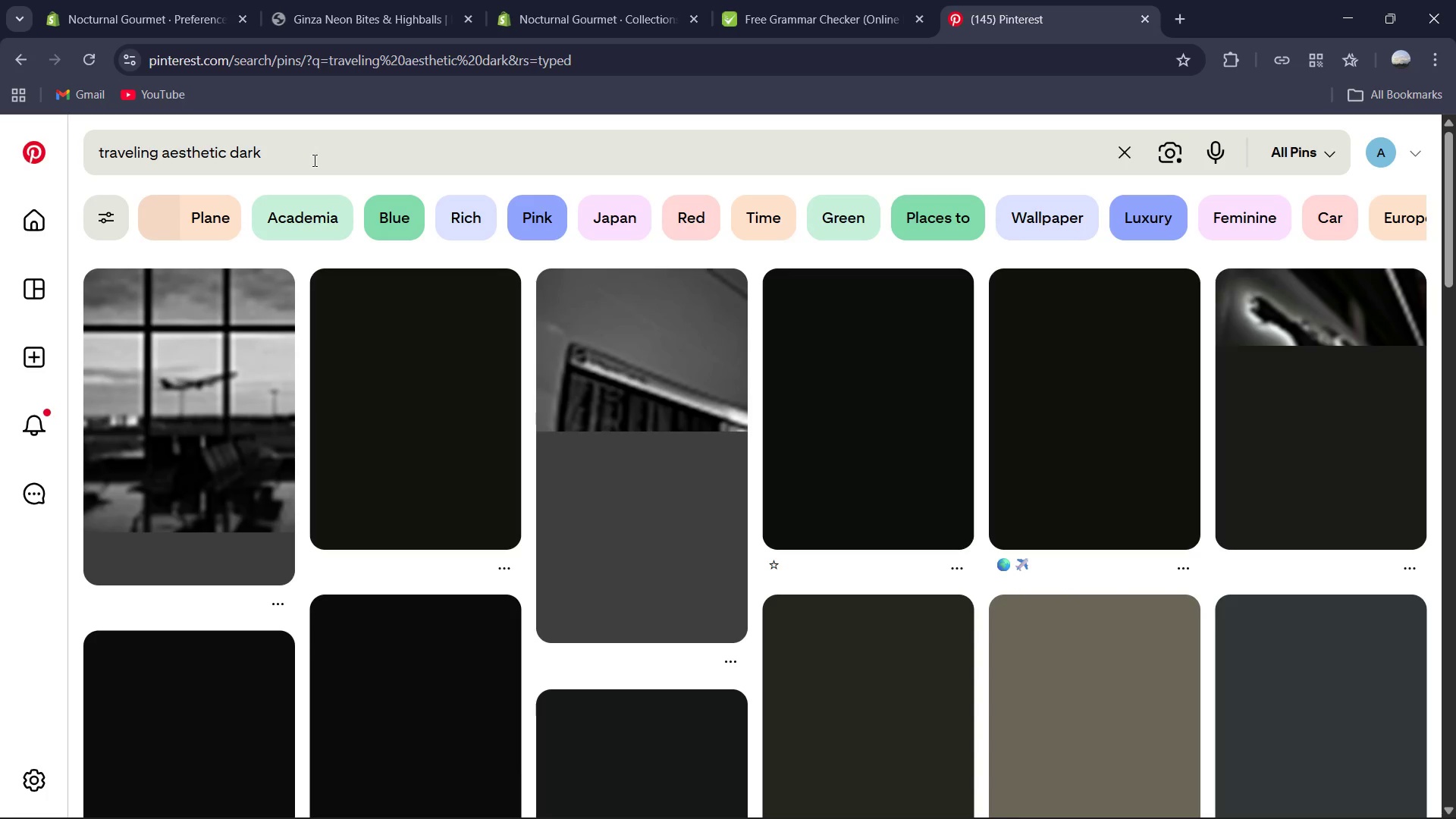 
left_click([411, 416])
 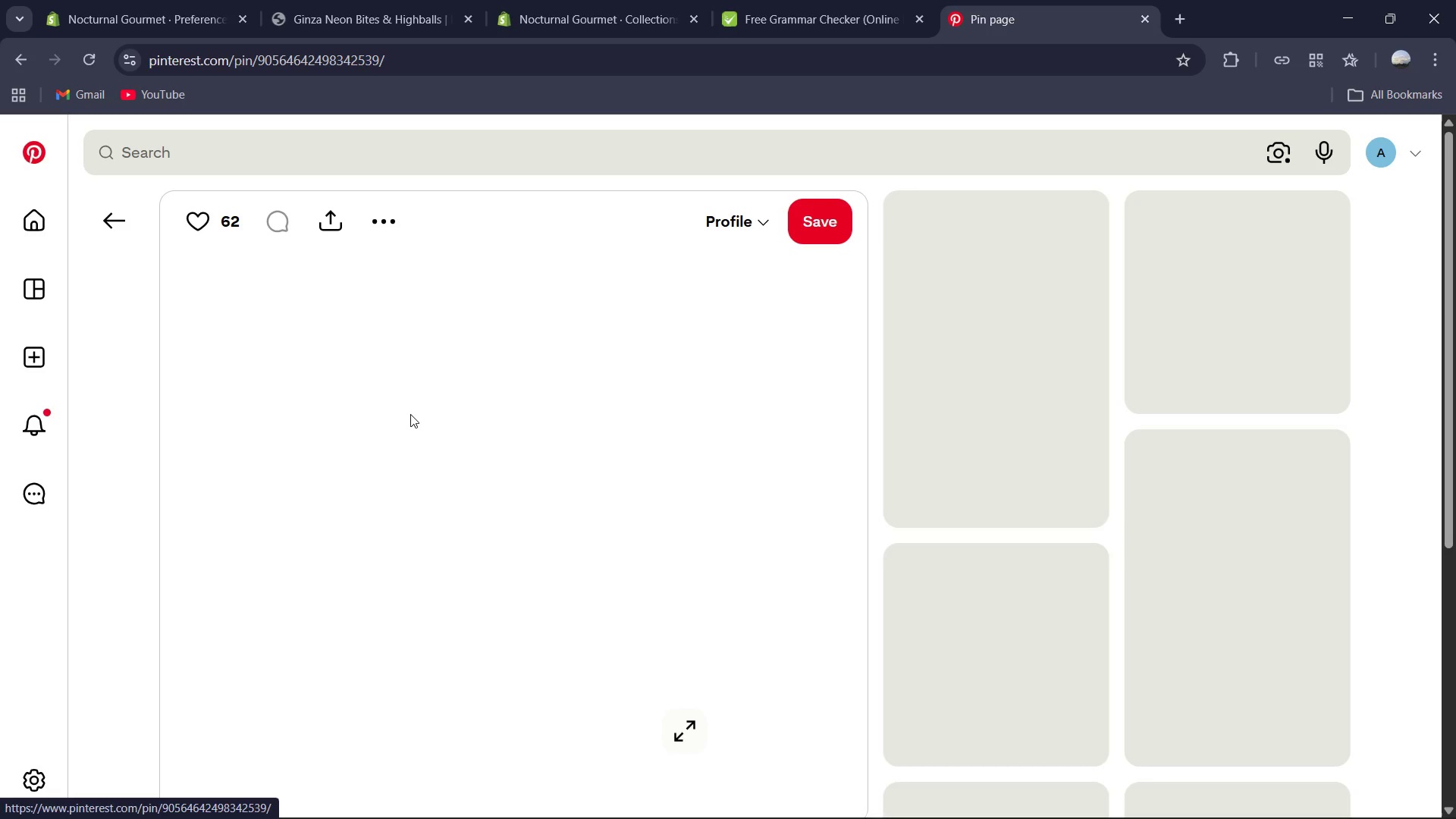 
right_click([410, 414])
 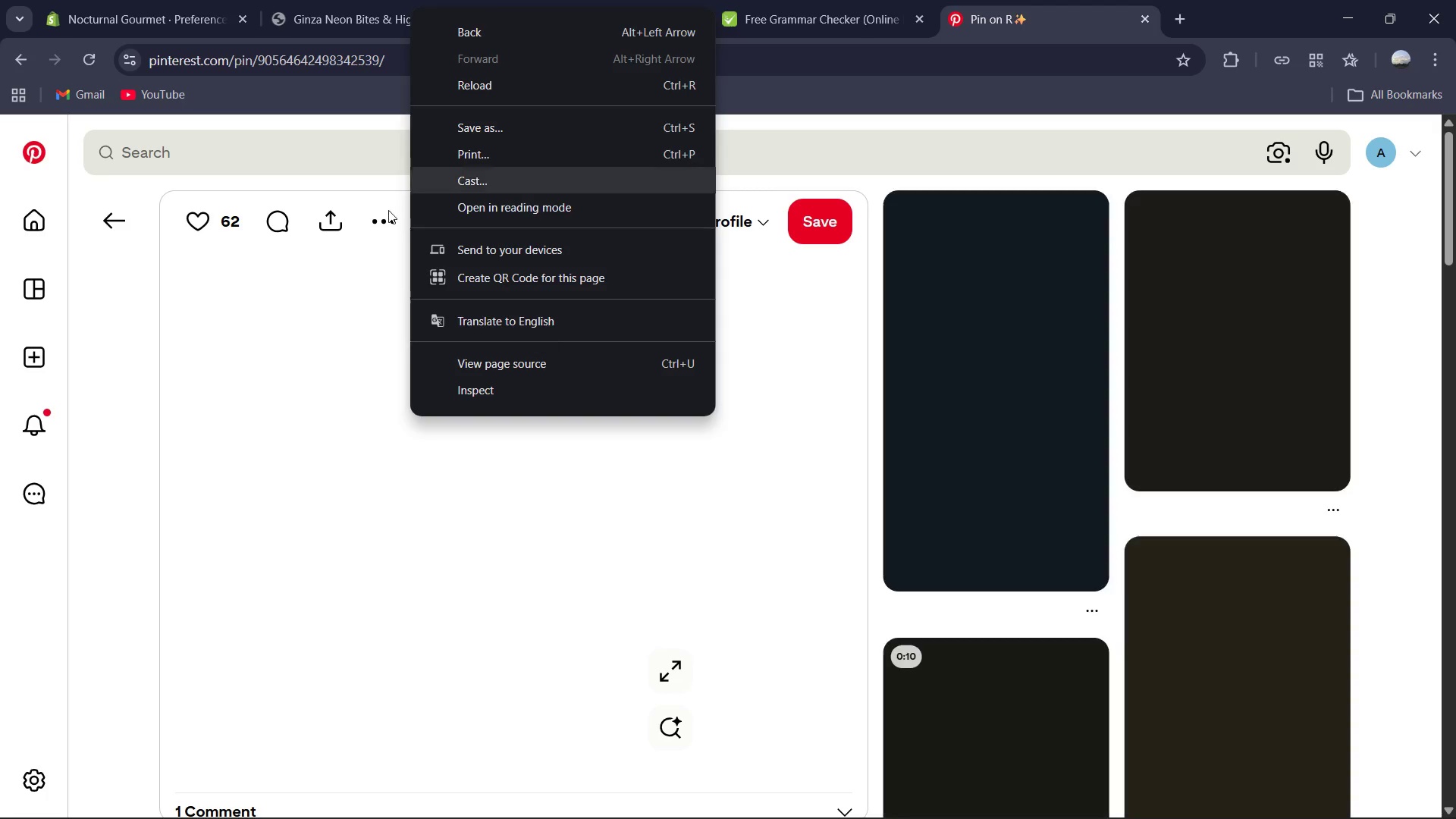 
left_click([183, 361])
 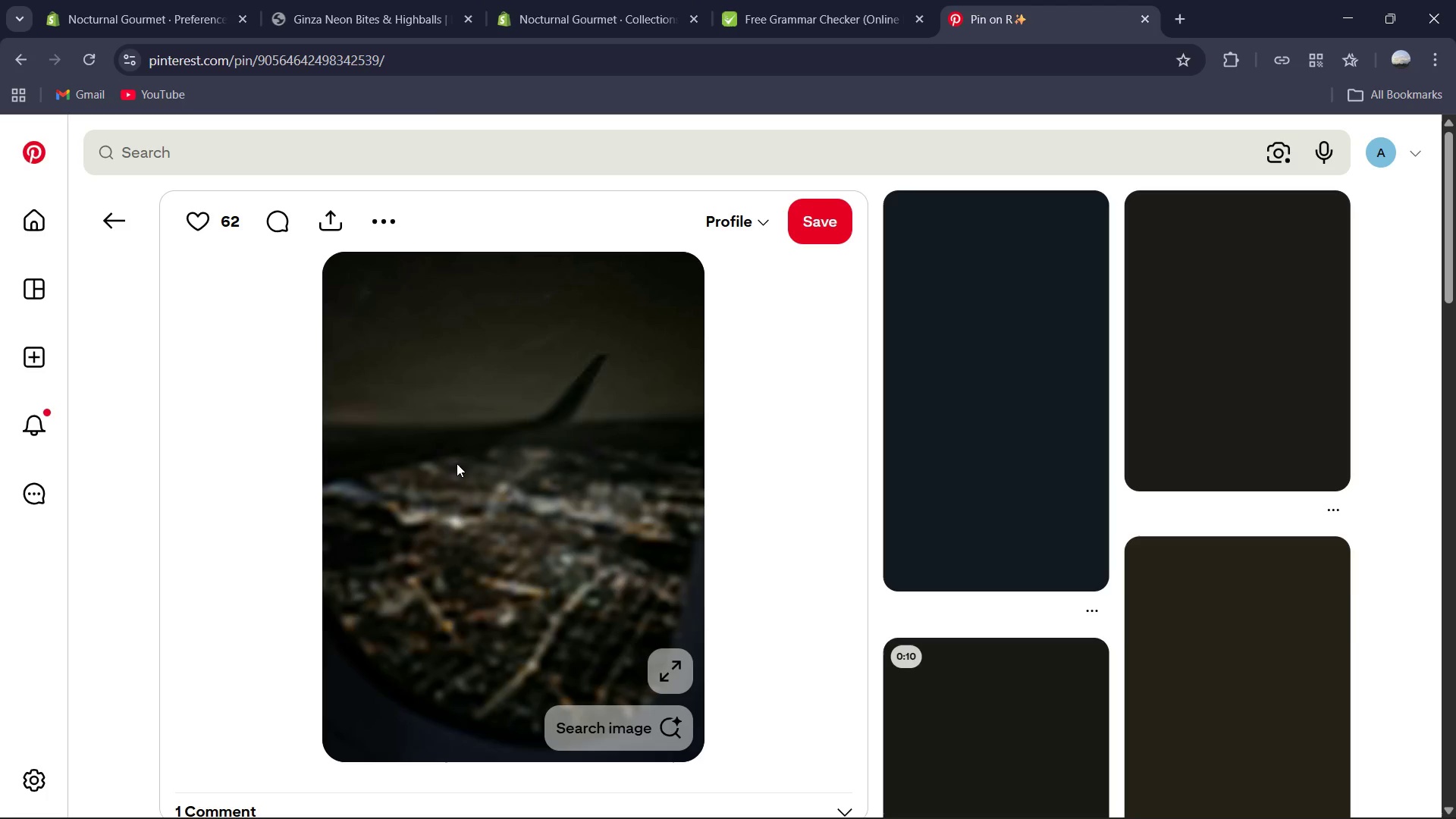 
right_click([456, 463])
 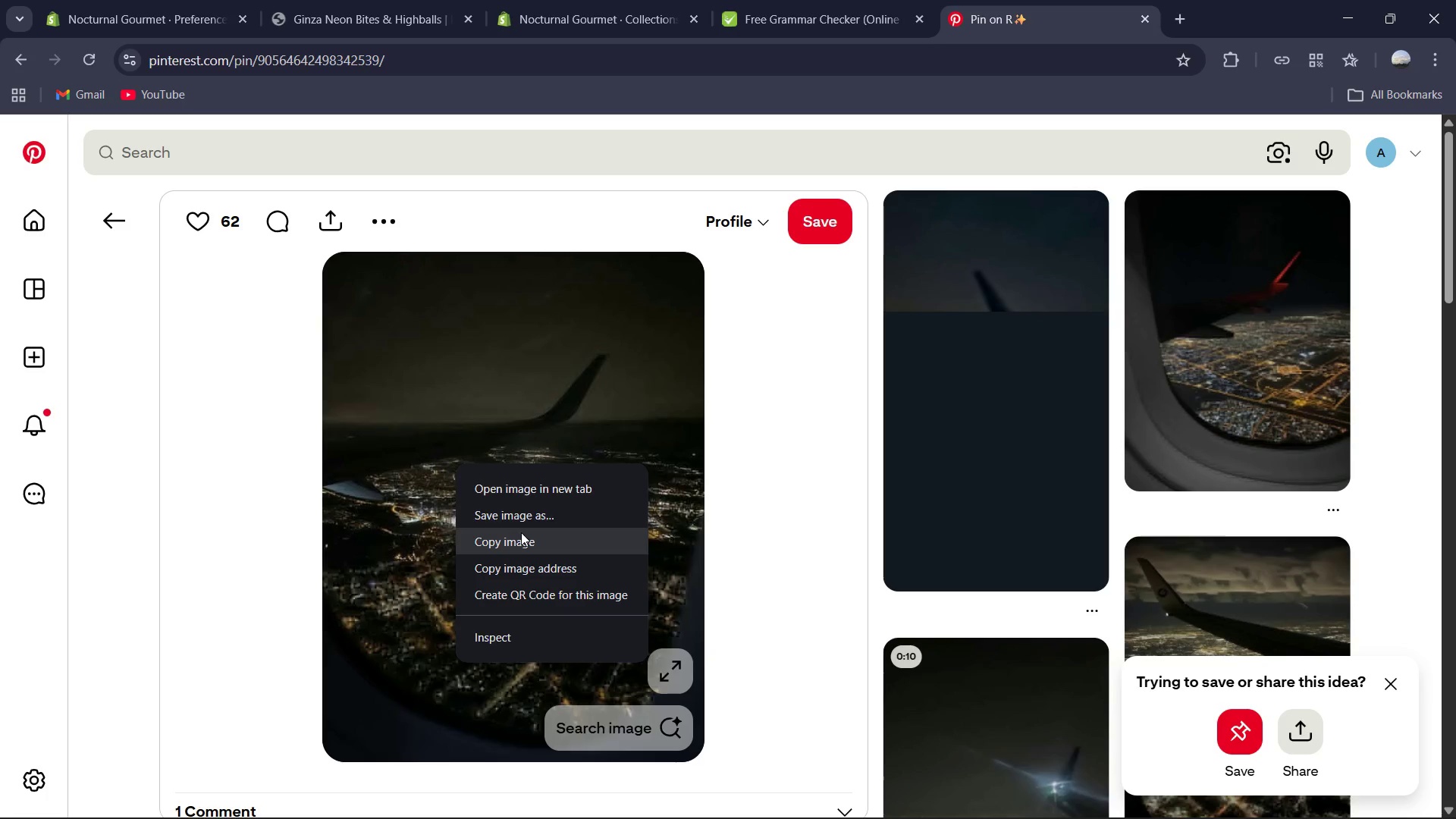 
left_click([521, 513])
 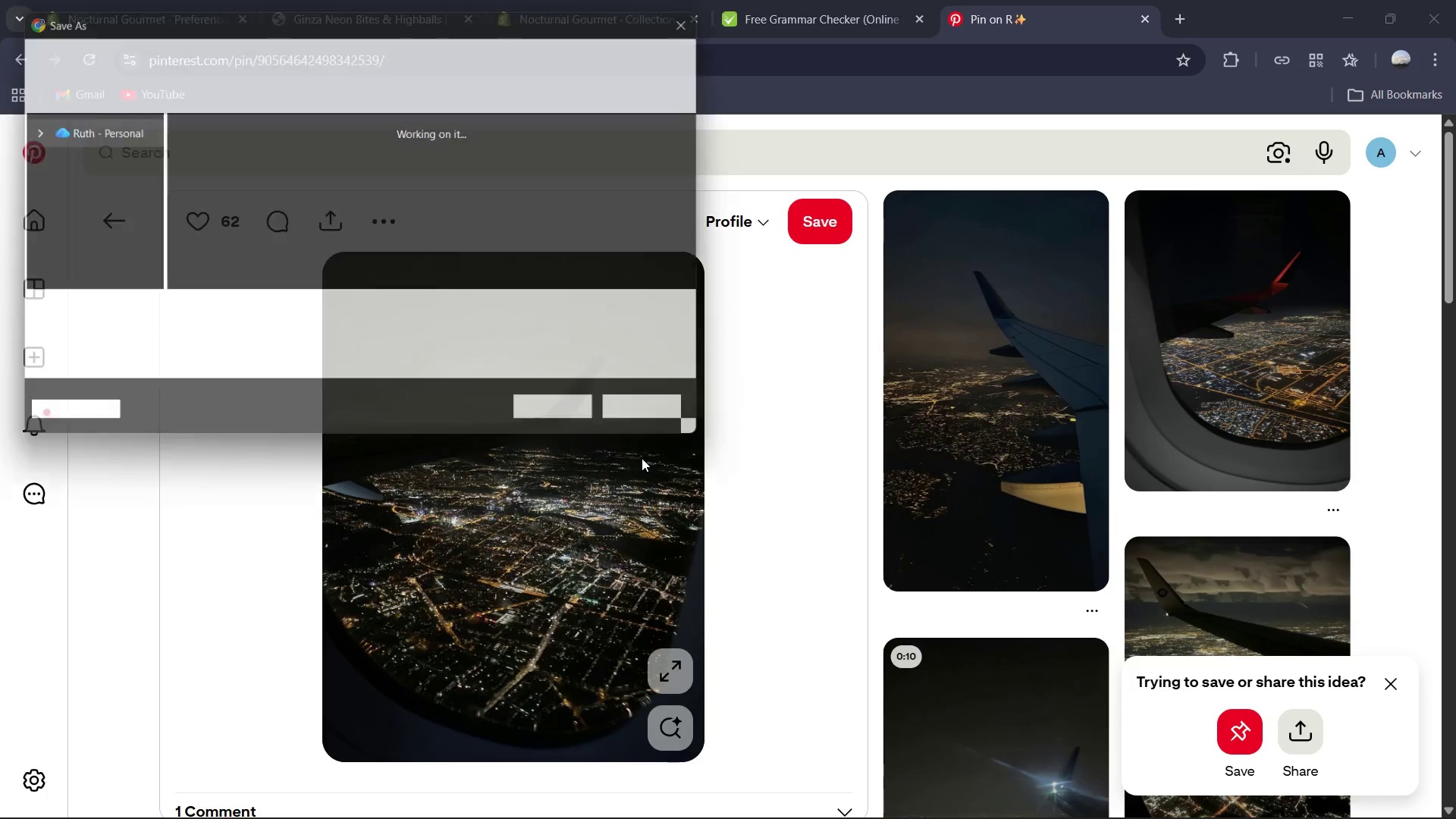 
wait(5.27)
 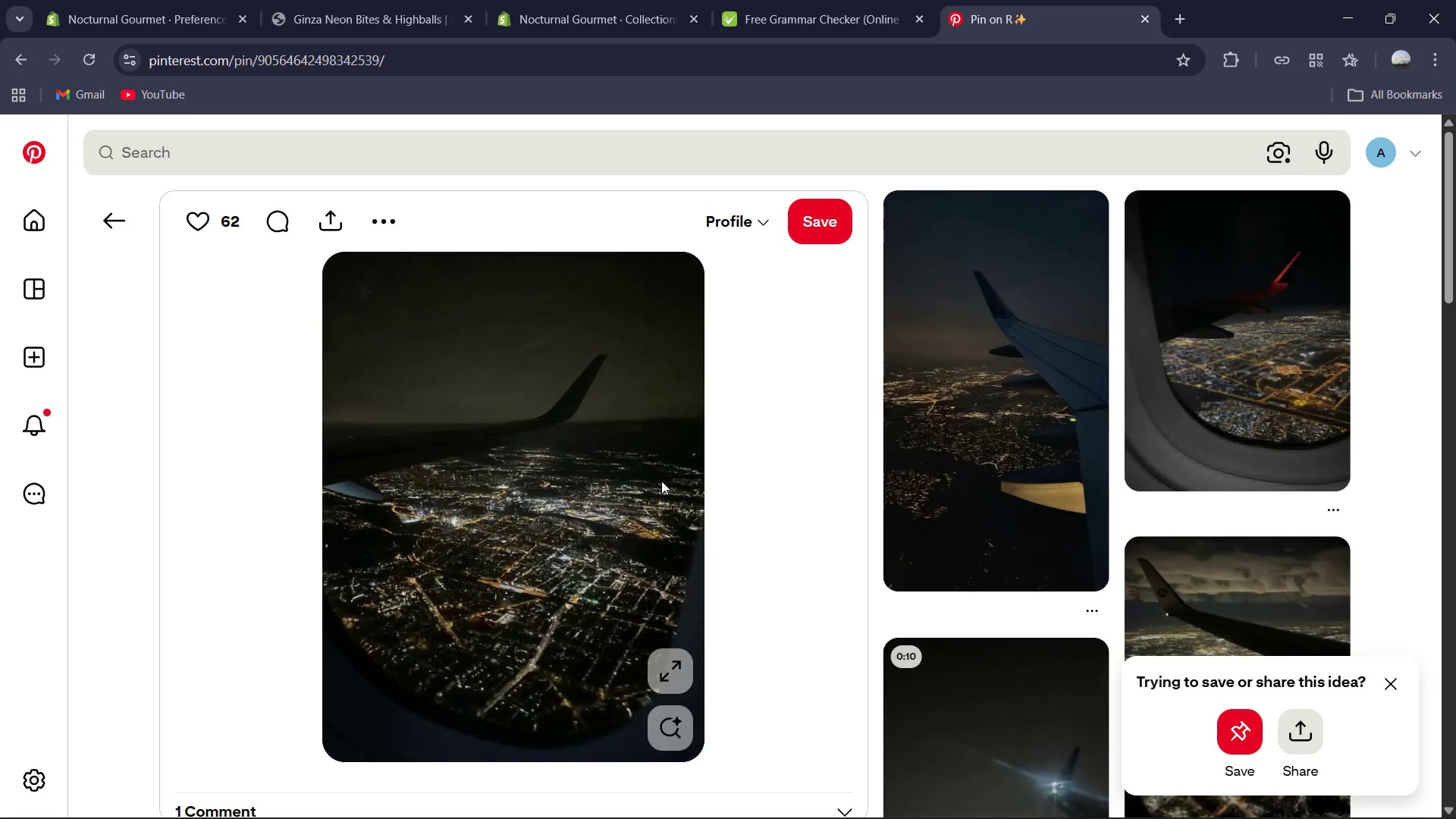 
left_click([590, 424])
 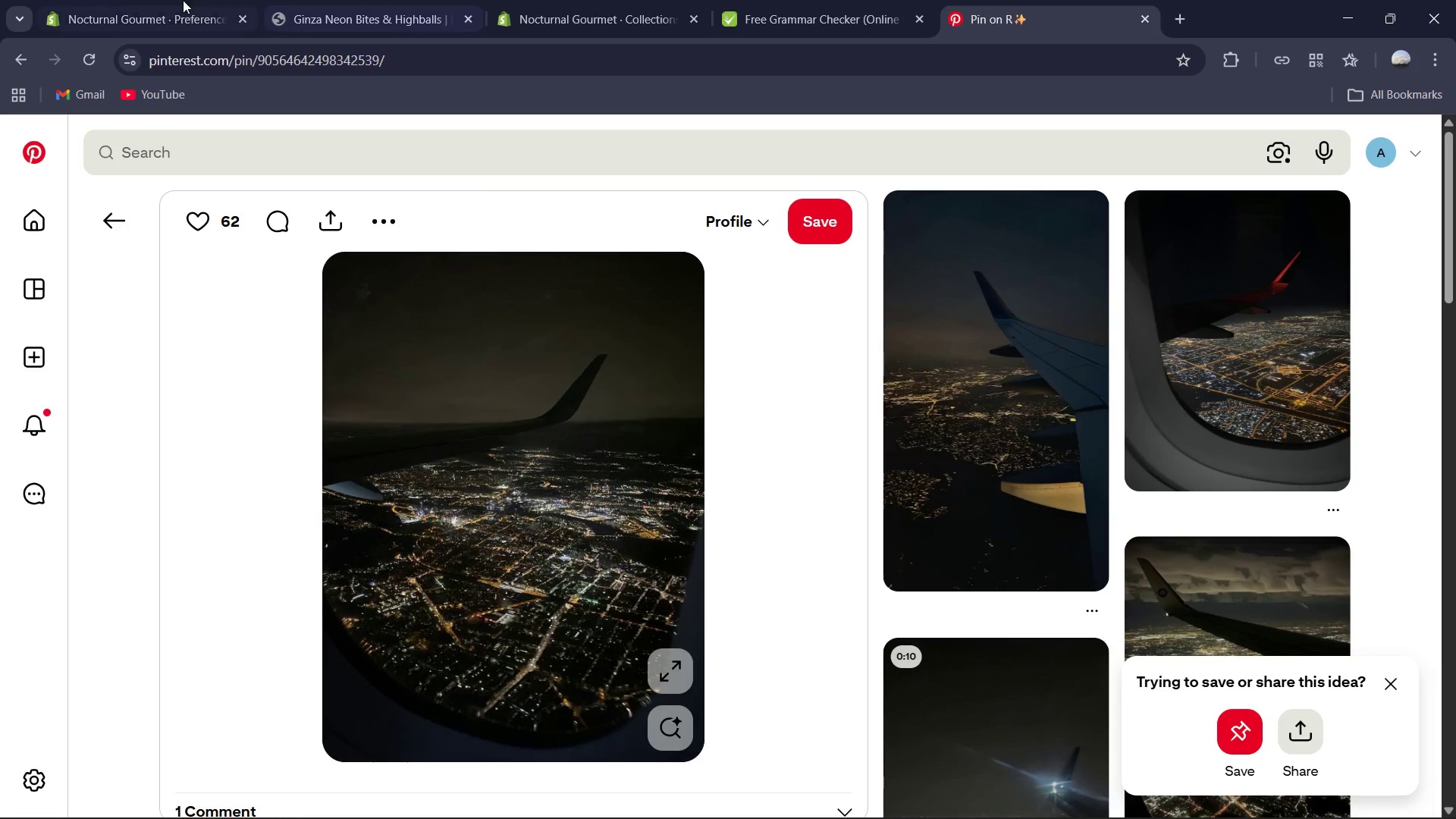 
left_click([111, 0])
 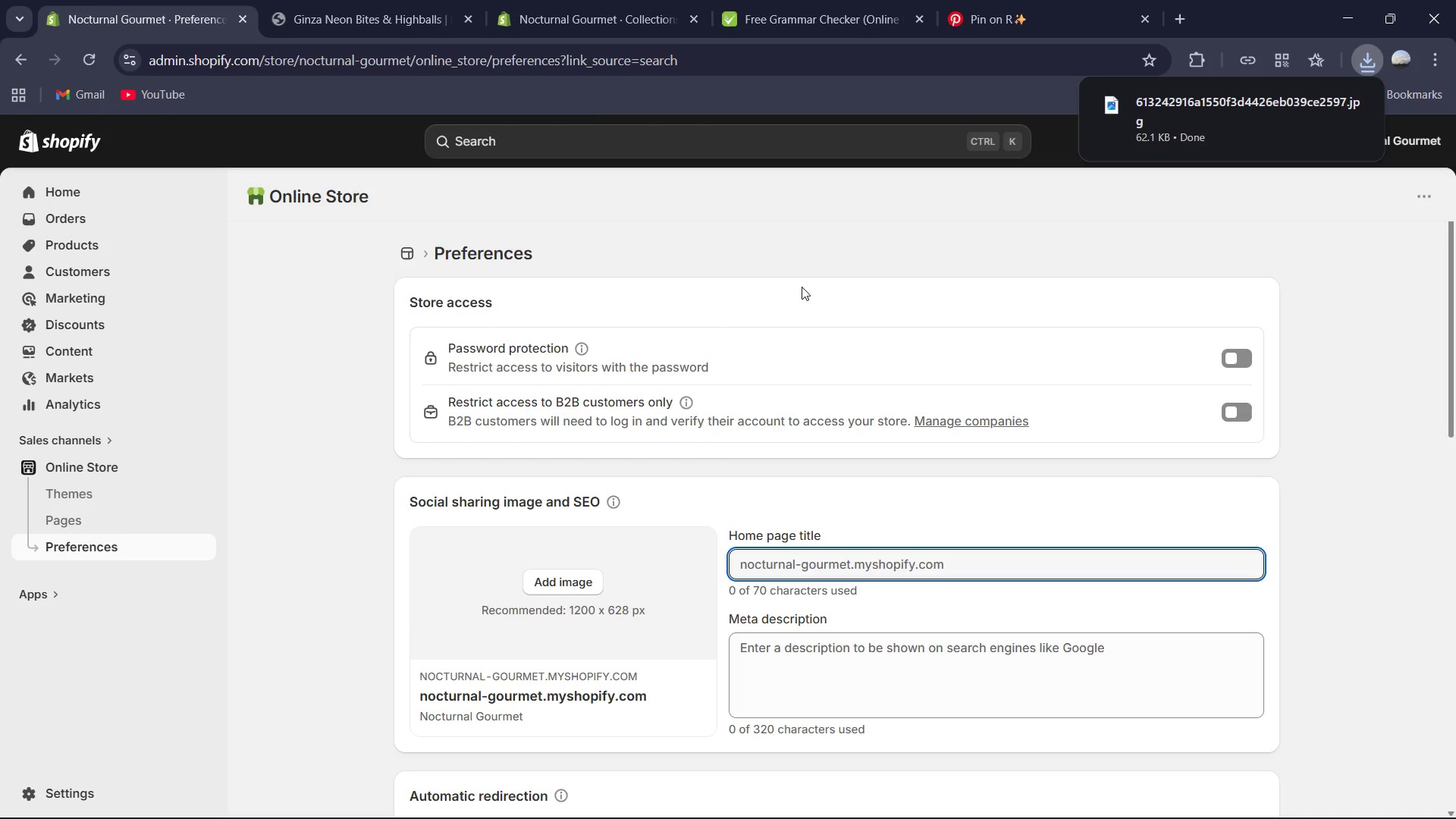 
left_click([425, 0])
 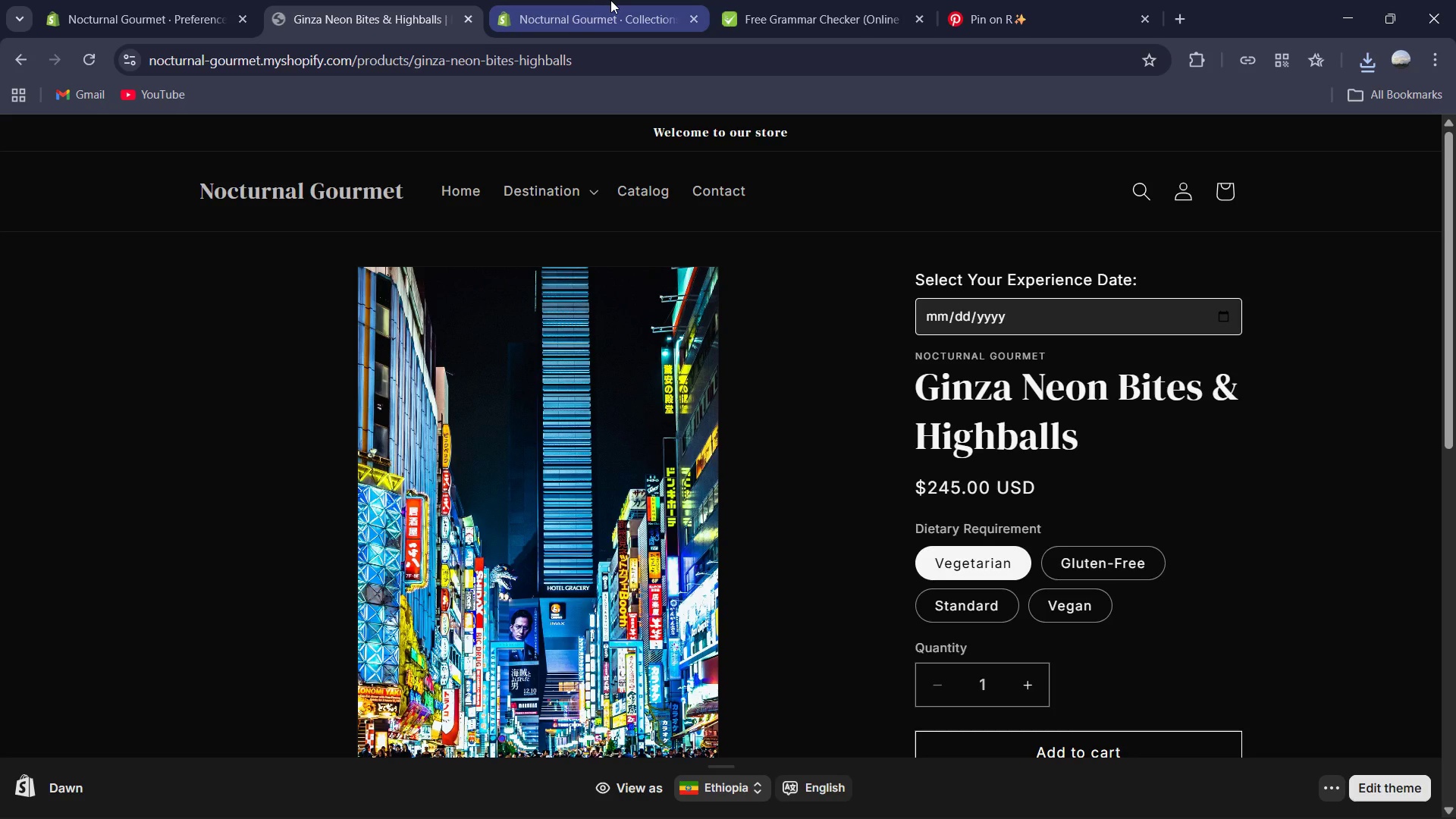 
left_click([591, 2])
 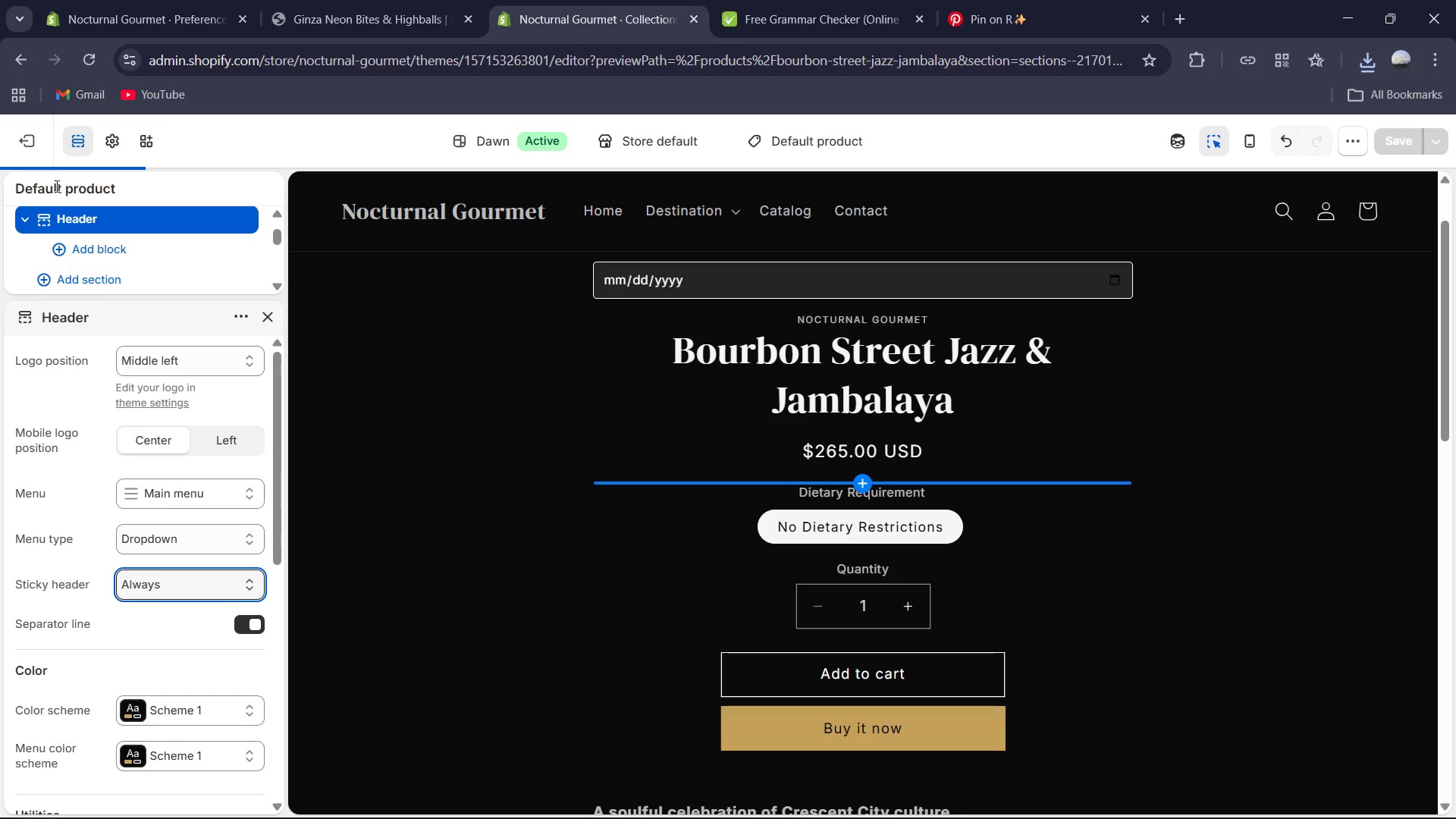 
left_click([19, 137])
 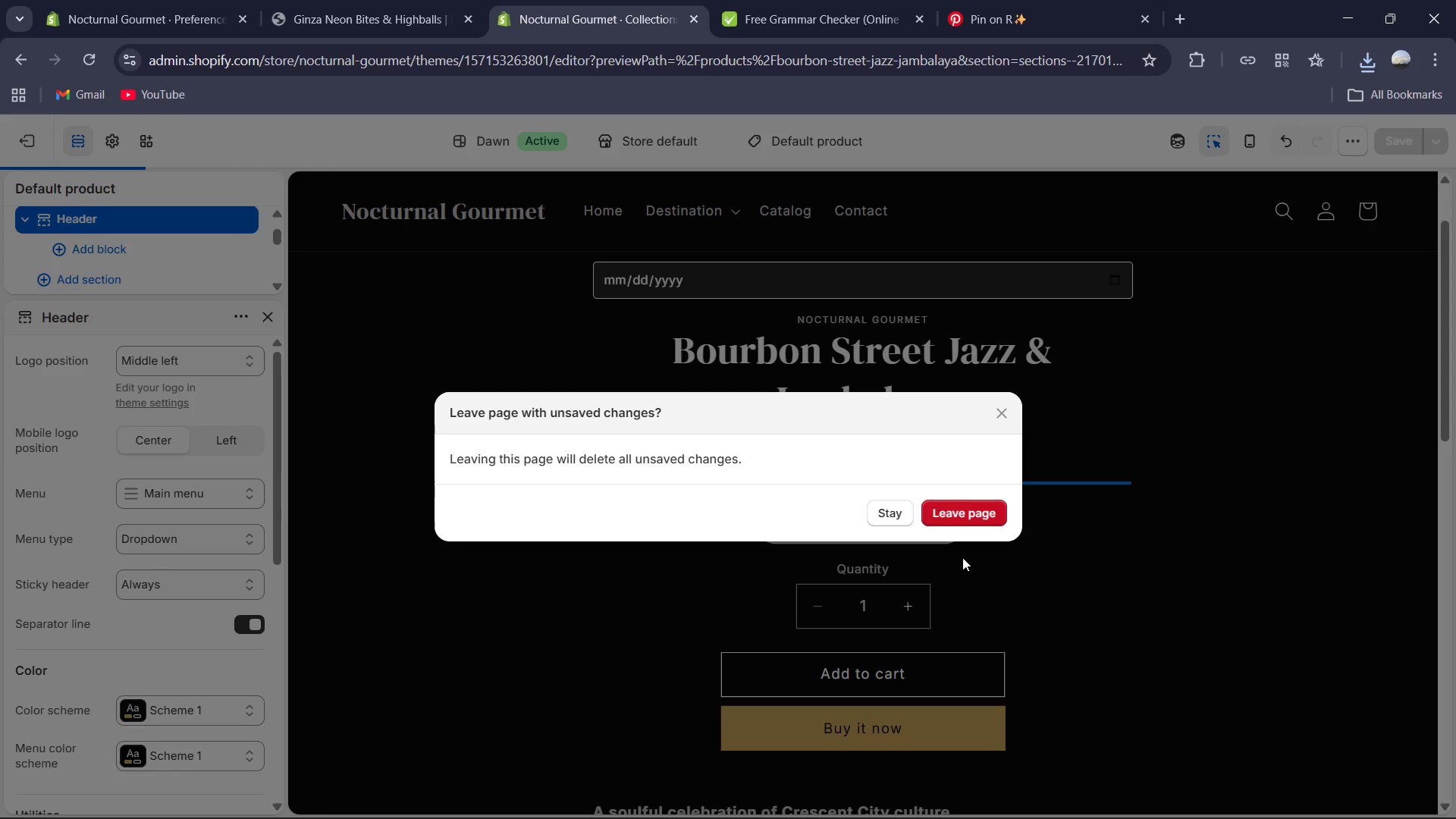 
left_click([1006, 409])
 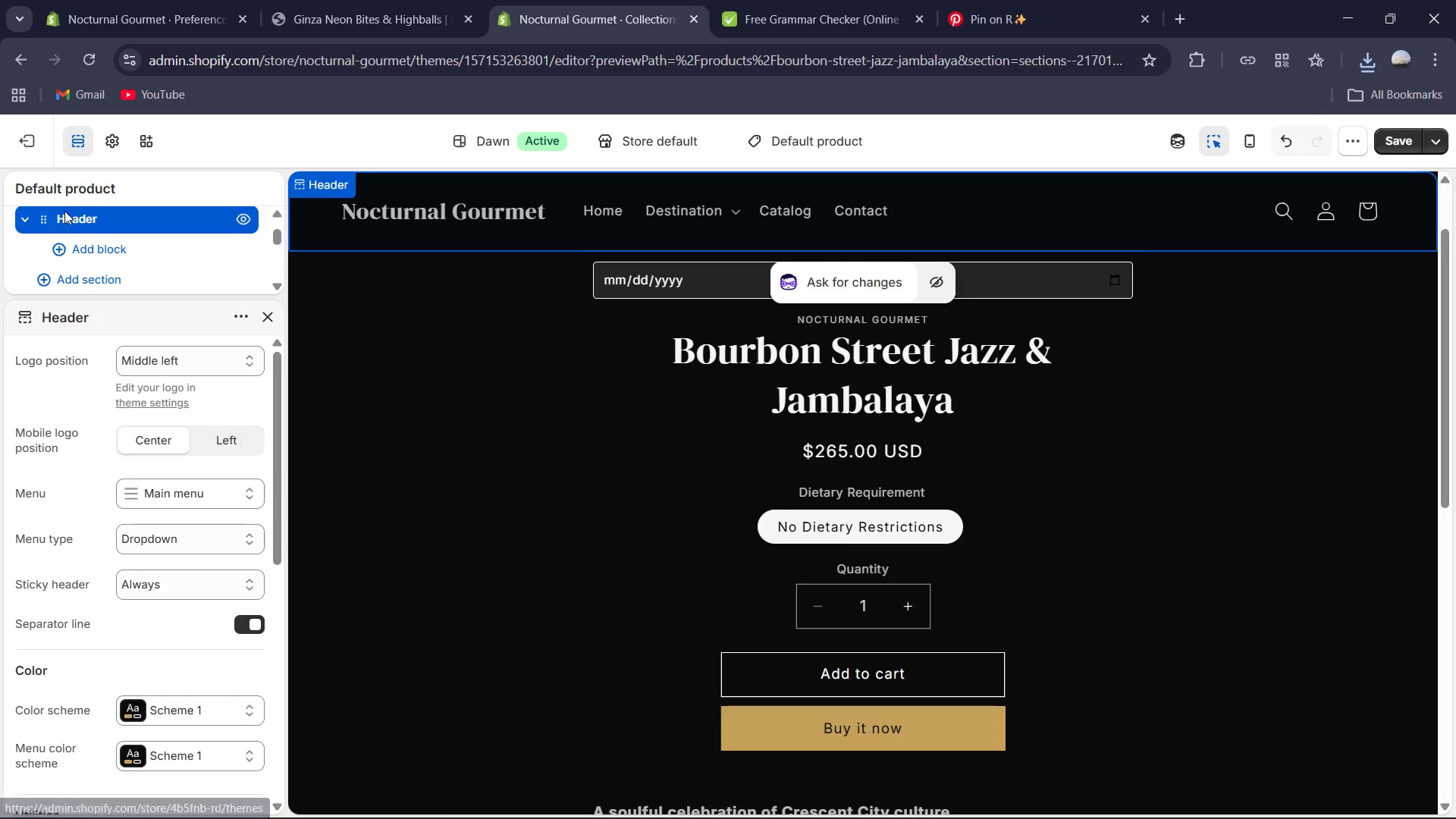 
left_click([270, 319])
 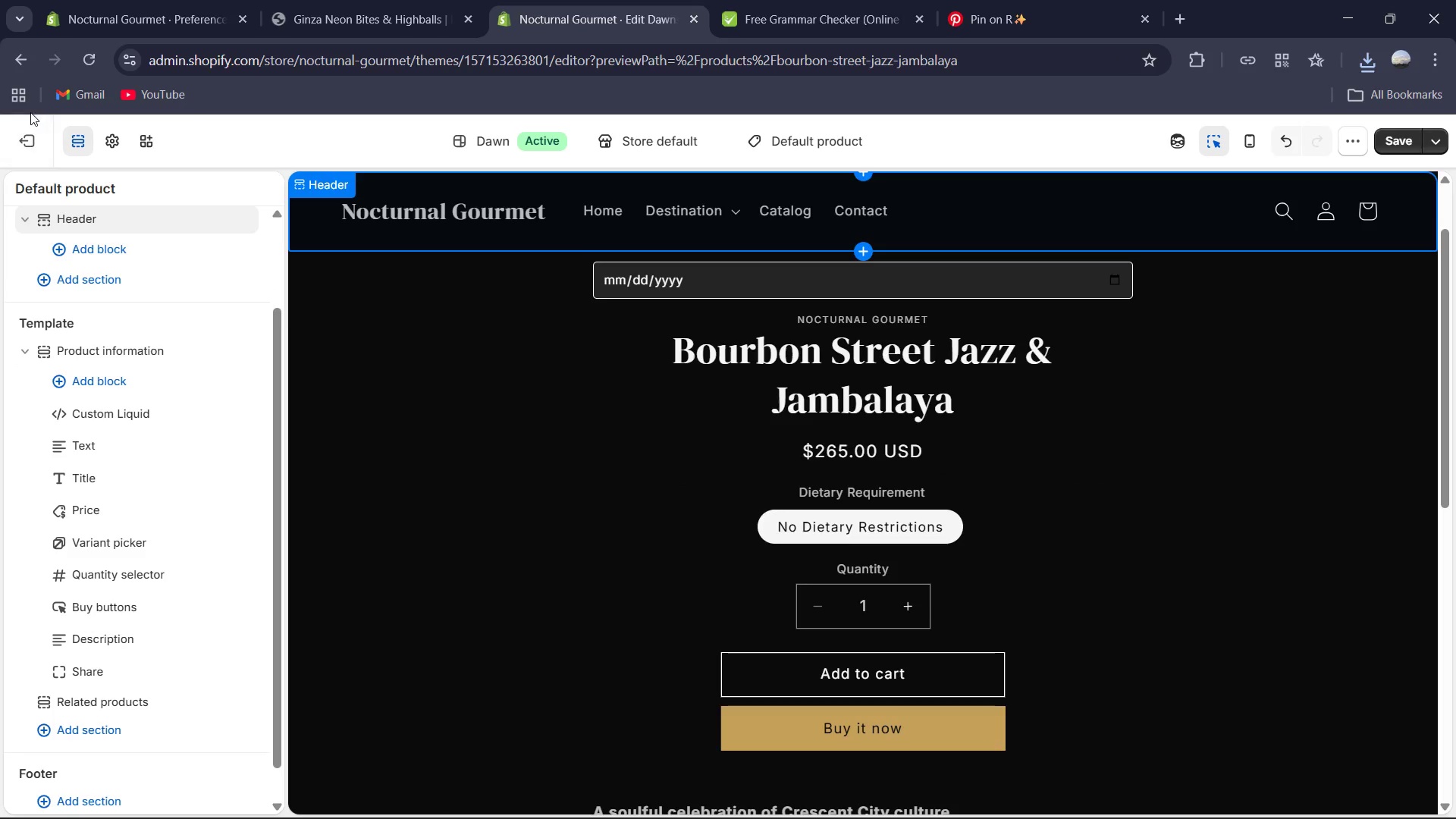 
left_click([19, 147])
 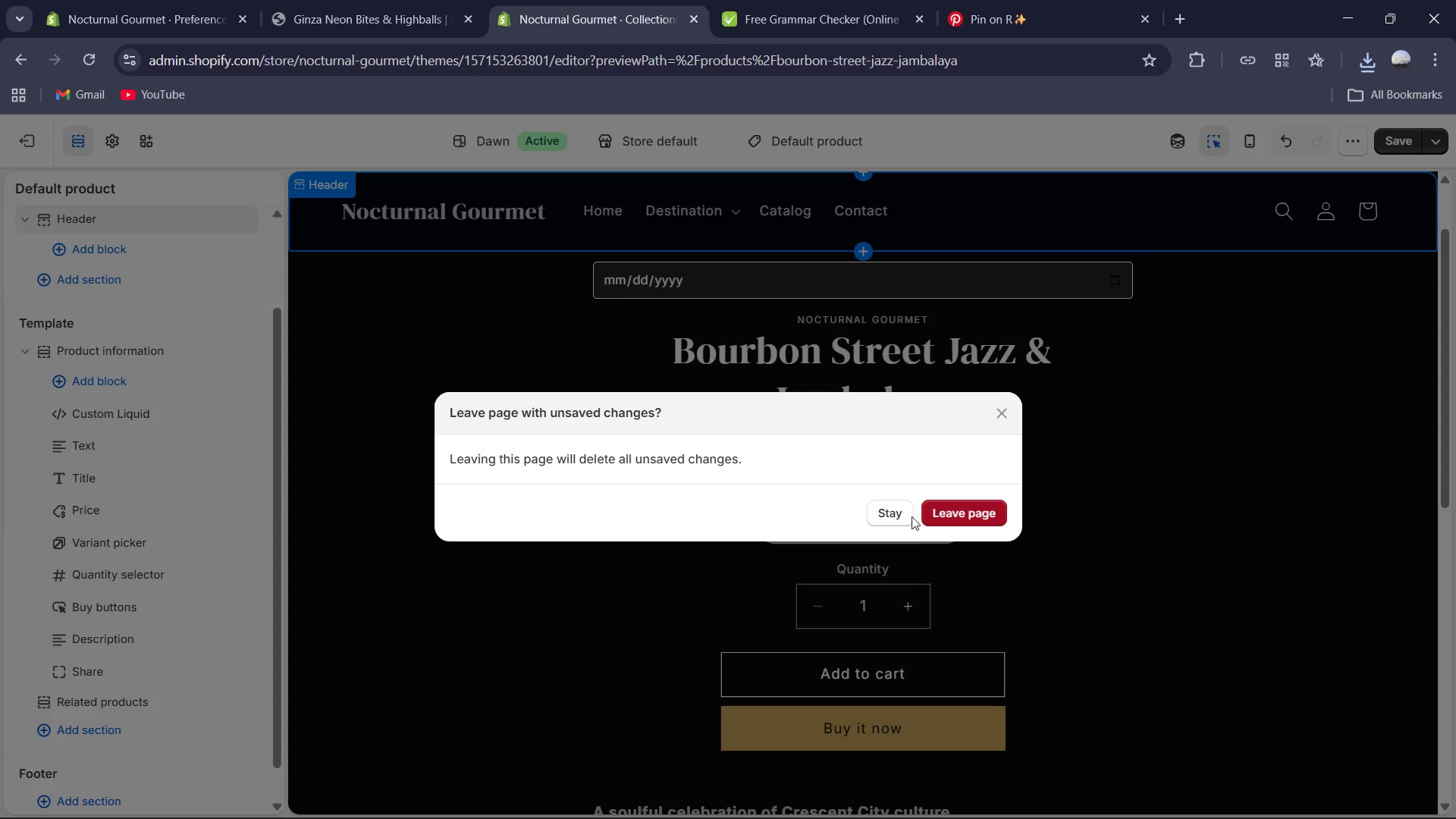 
left_click([885, 508])
 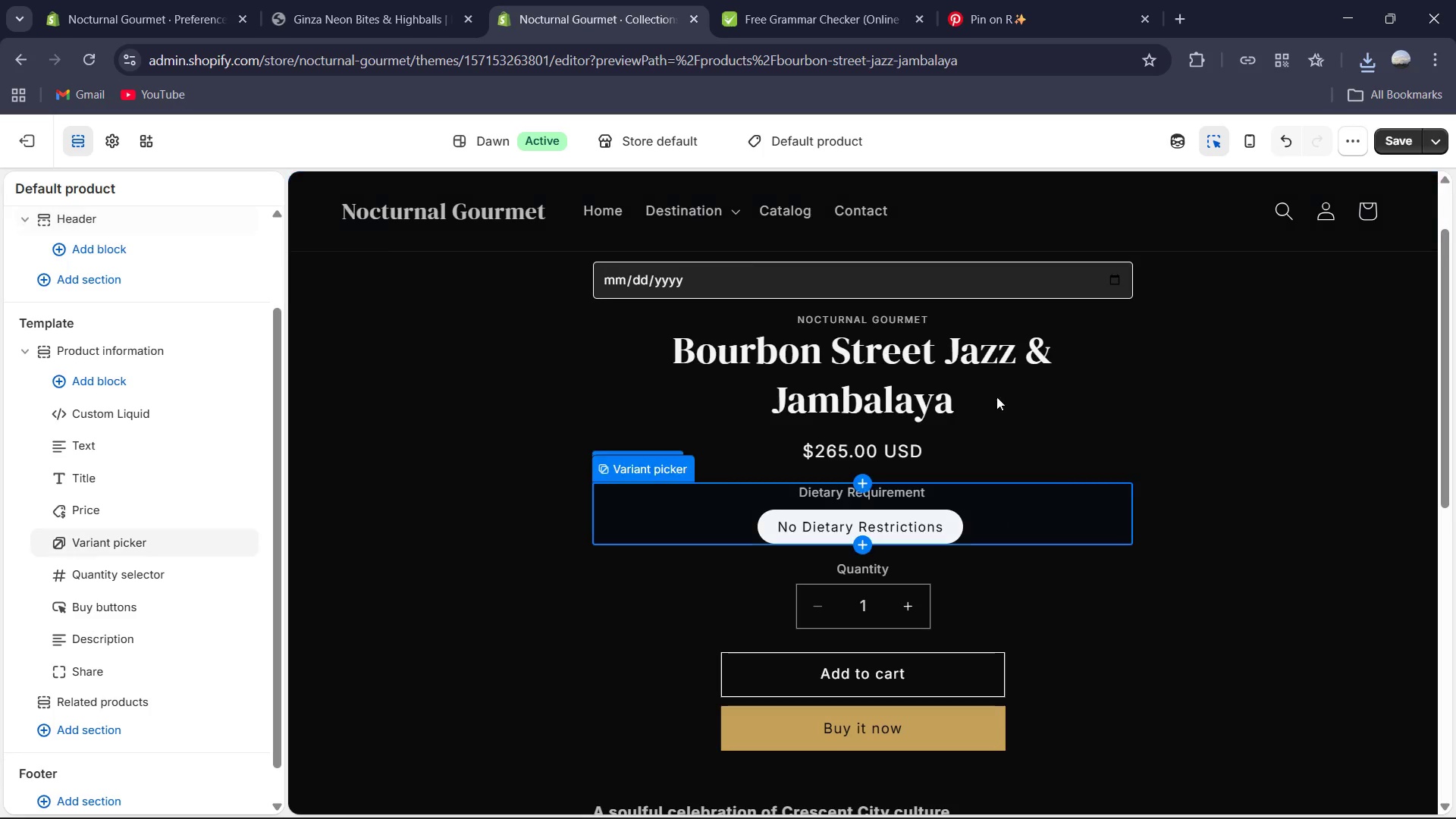 
scroll: coordinate [1009, 388], scroll_direction: up, amount: 4.0
 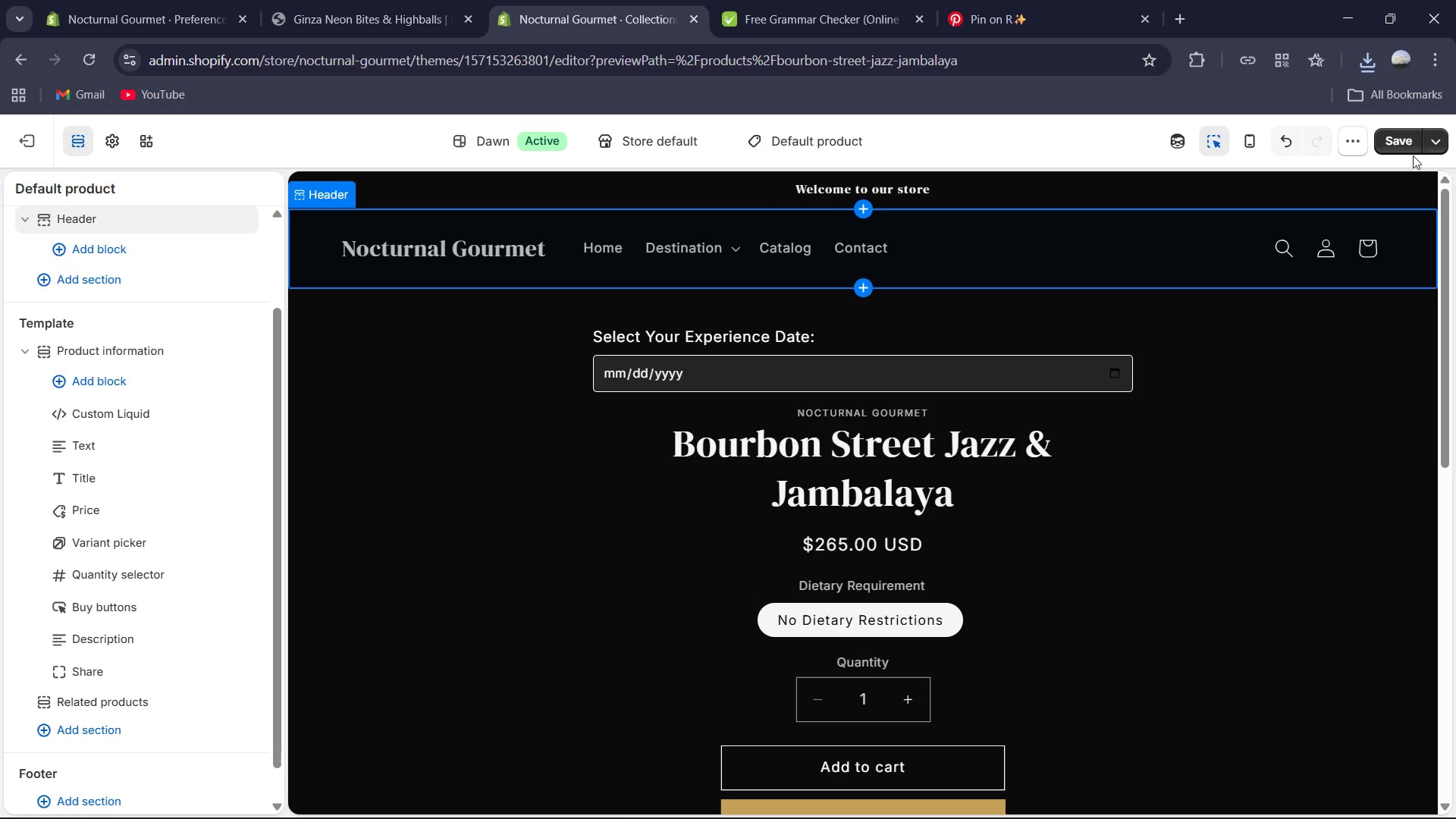 
left_click([1396, 147])
 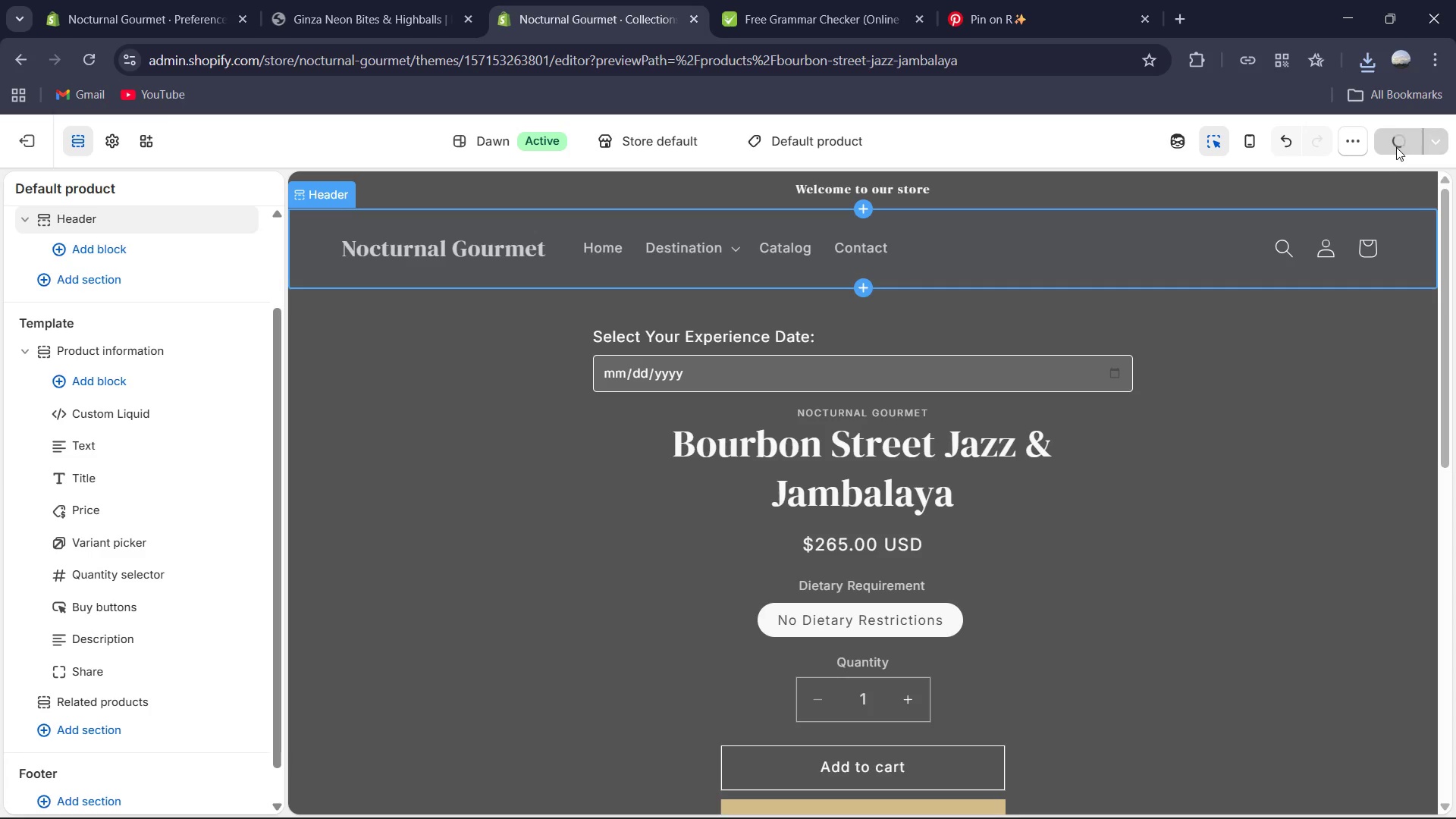 
mouse_move([1418, 173])
 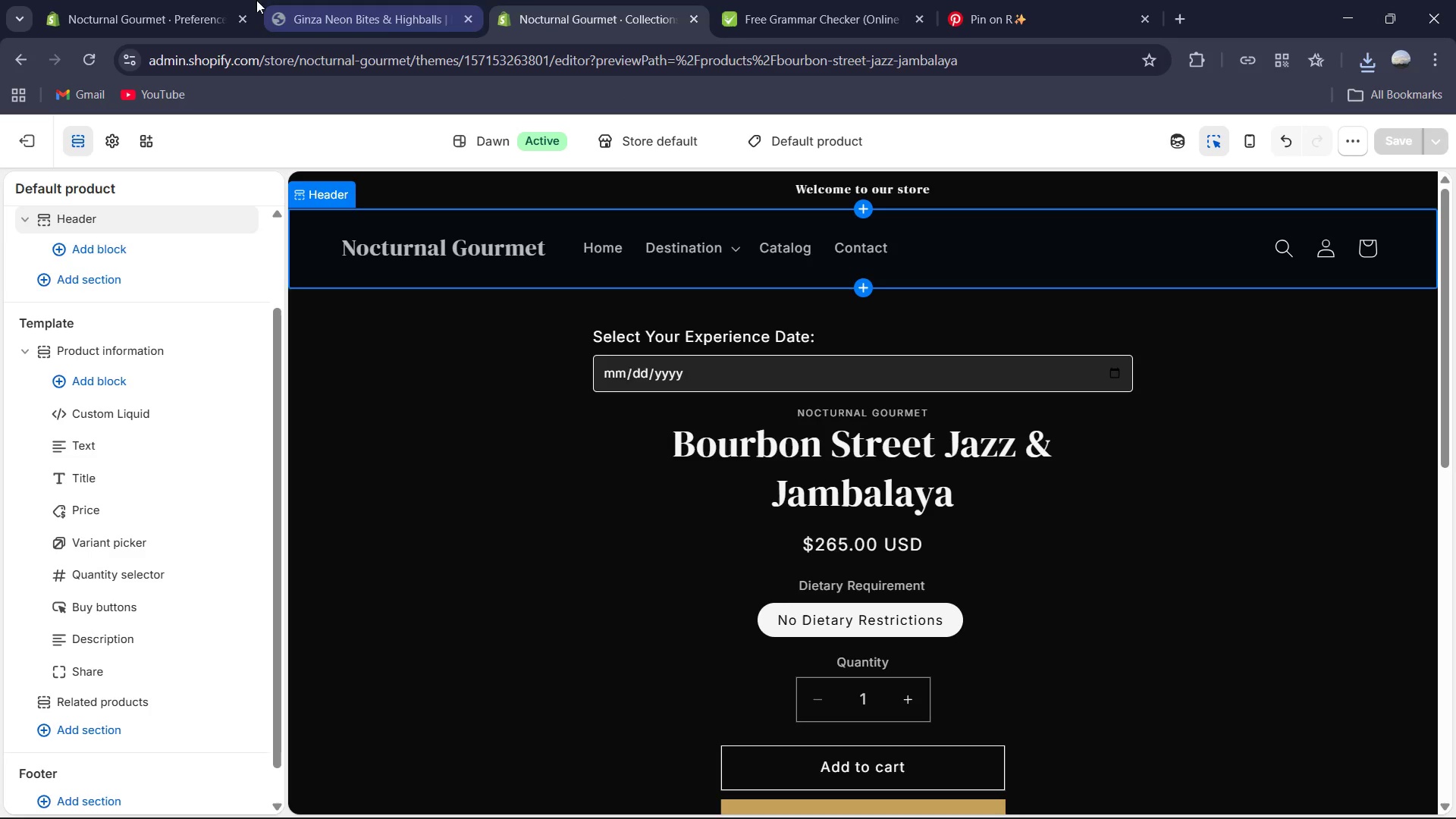 
left_click([193, 0])
 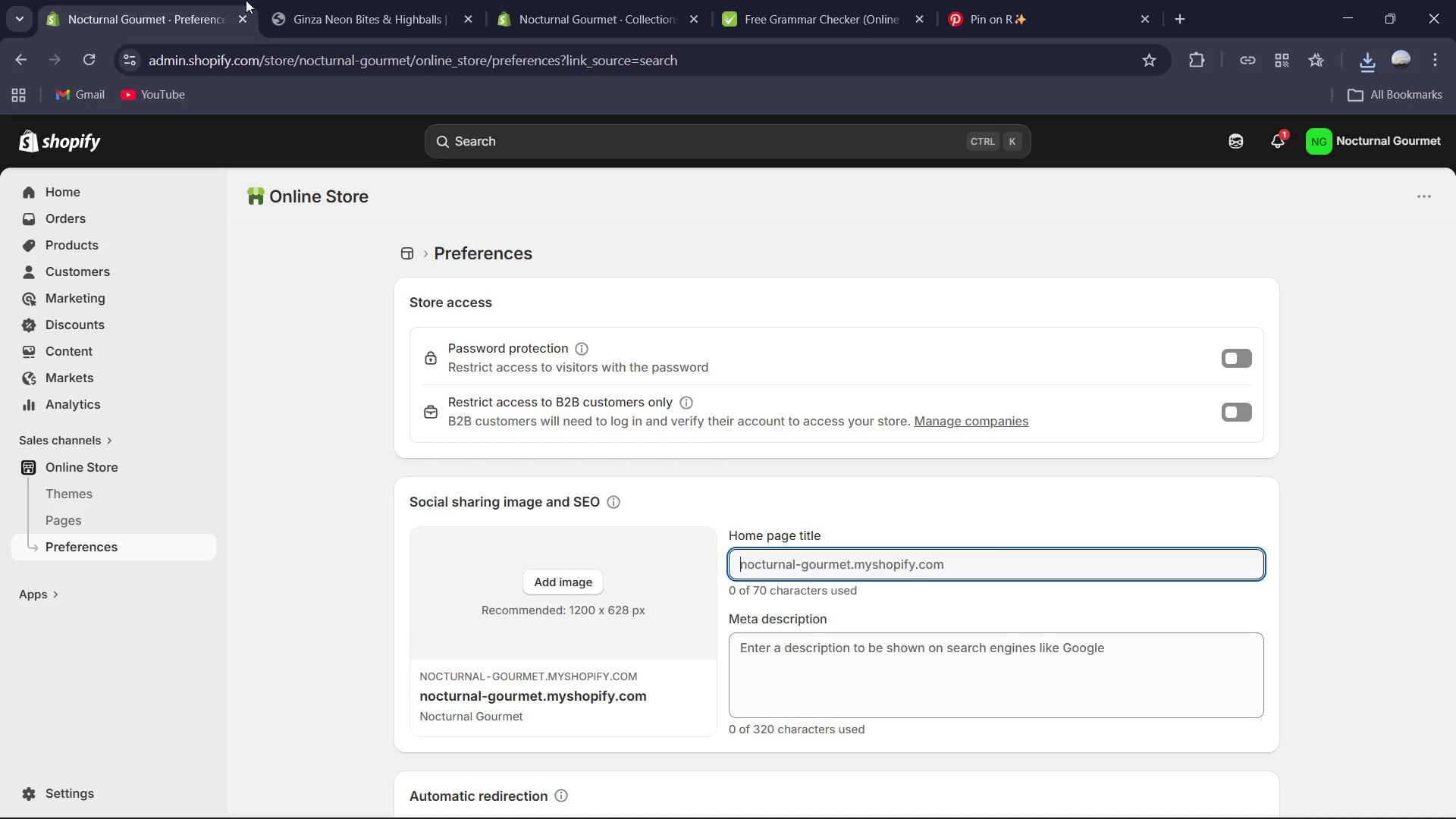 
mouse_move([362, -14])
 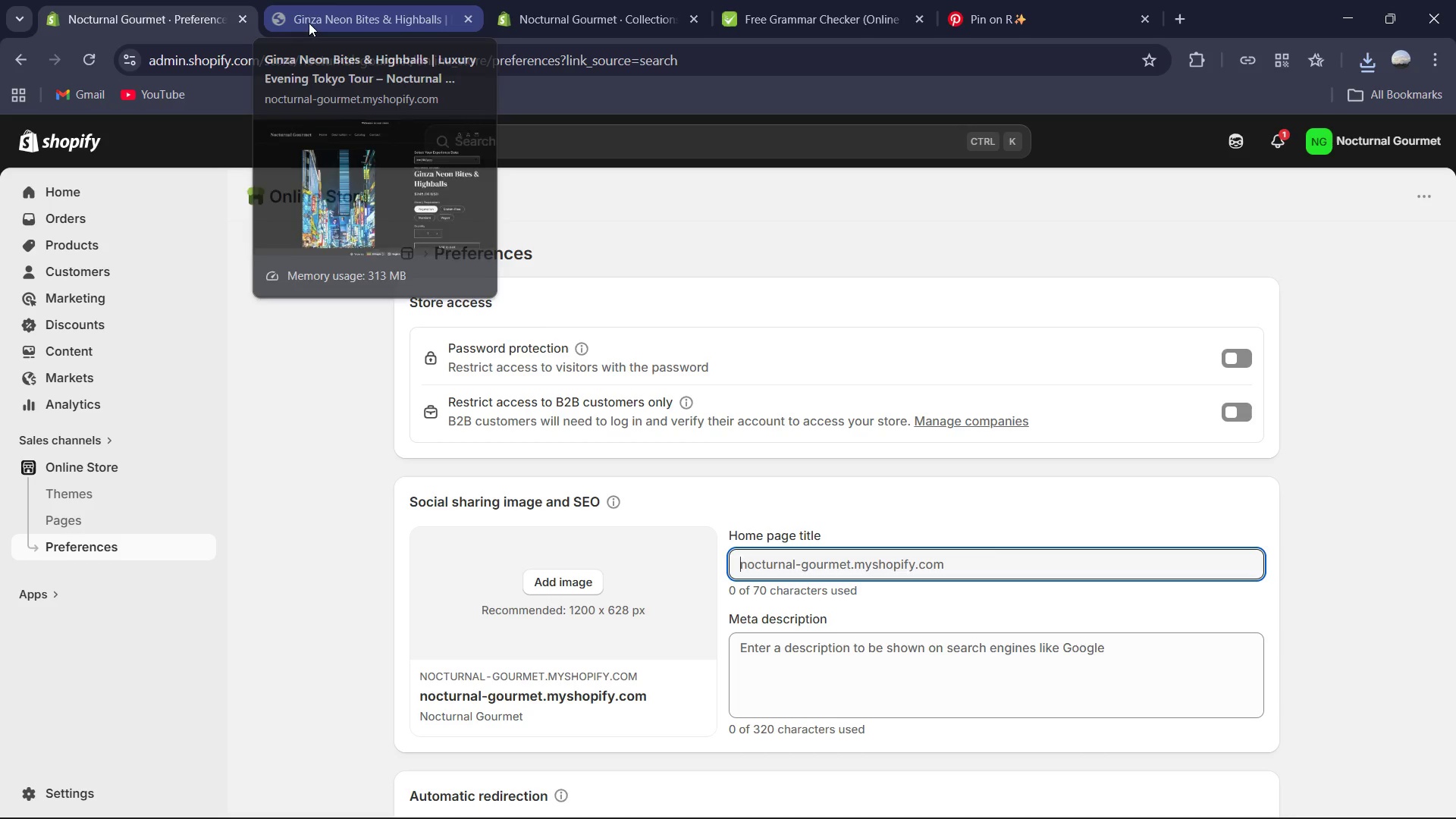 
left_click([374, 0])
 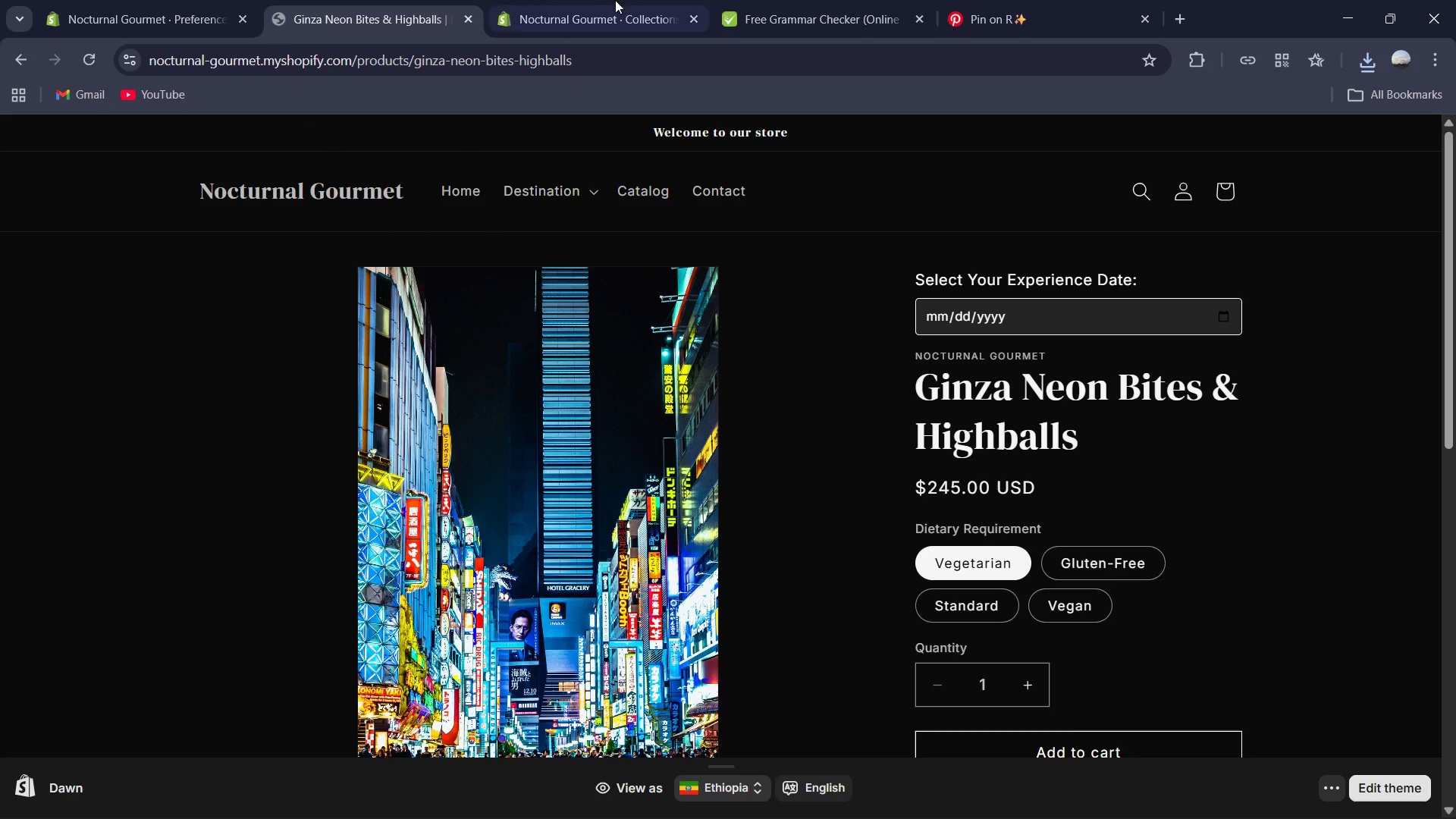 
left_click([629, 0])
 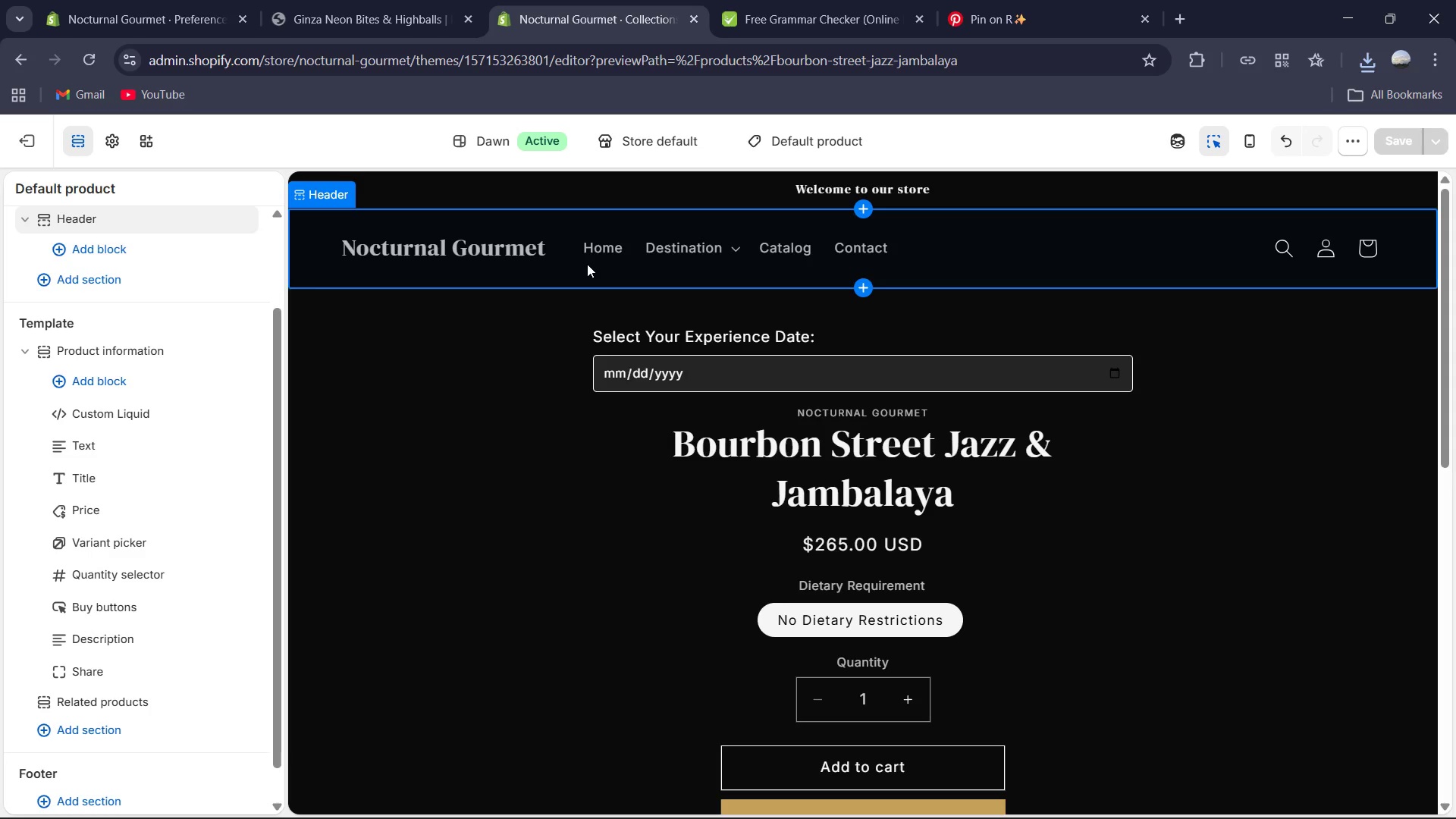 
wait(7.33)
 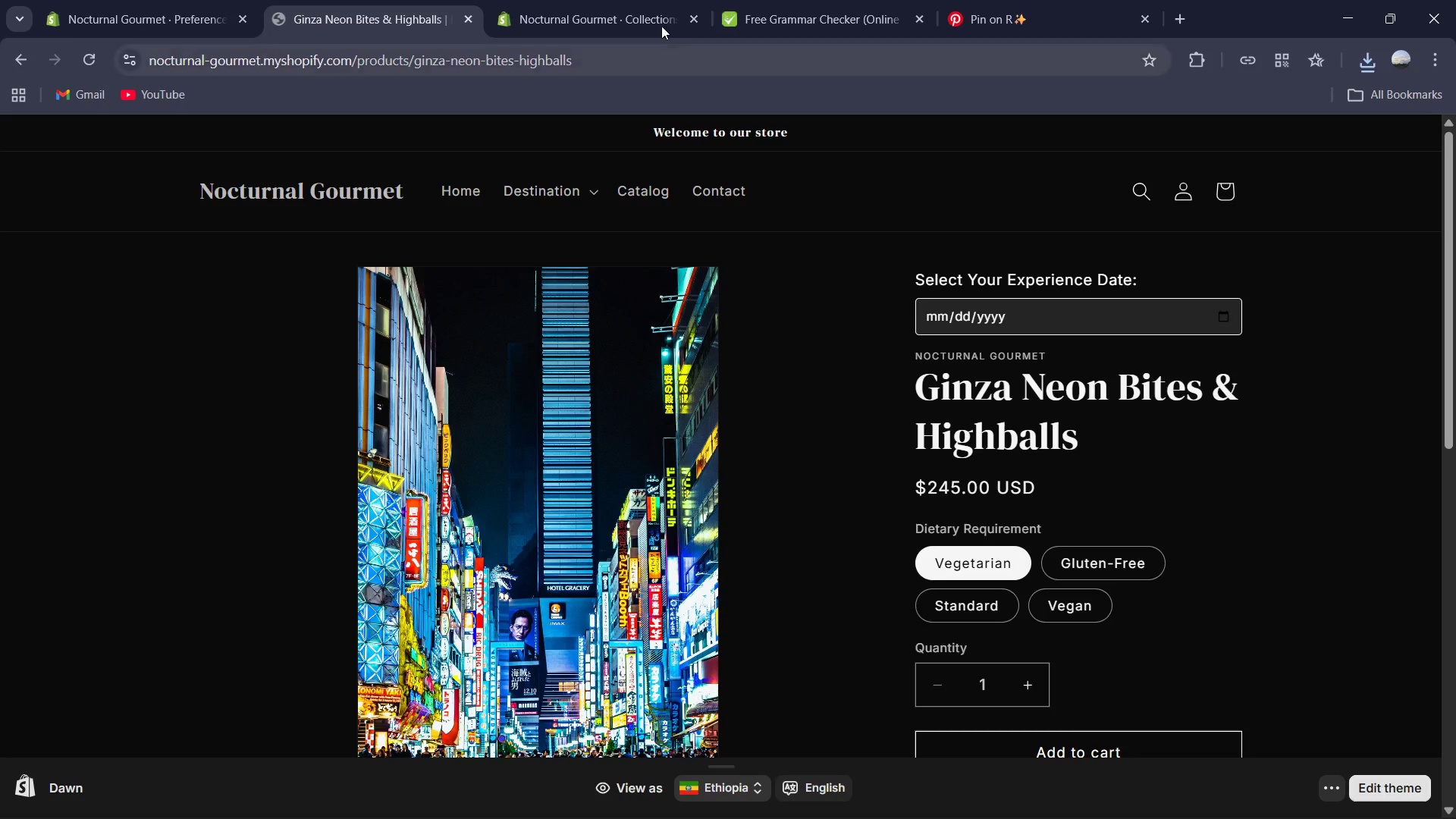 
left_click([43, 129])
 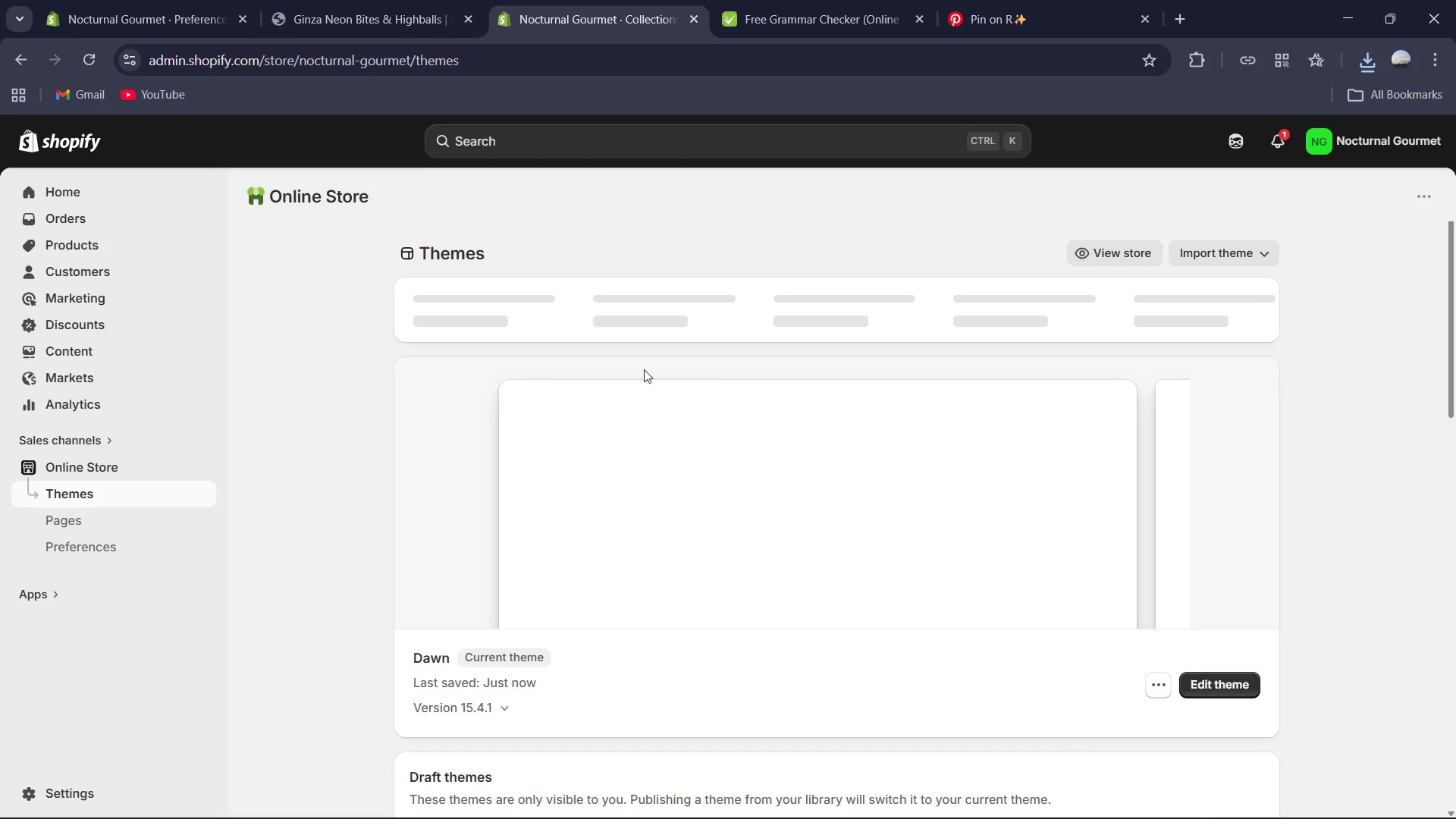 
left_click([1233, 685])
 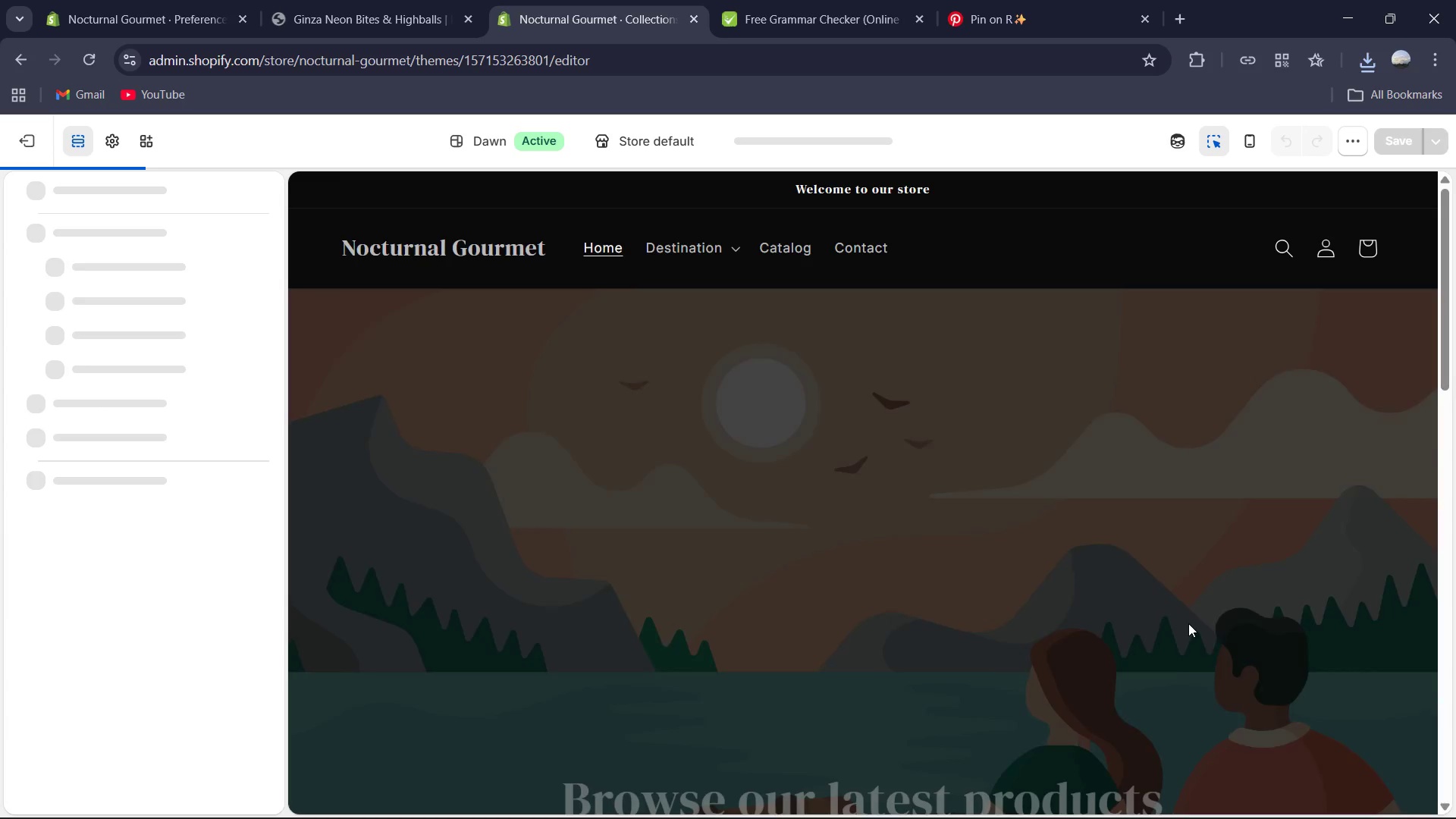 
wait(6.08)
 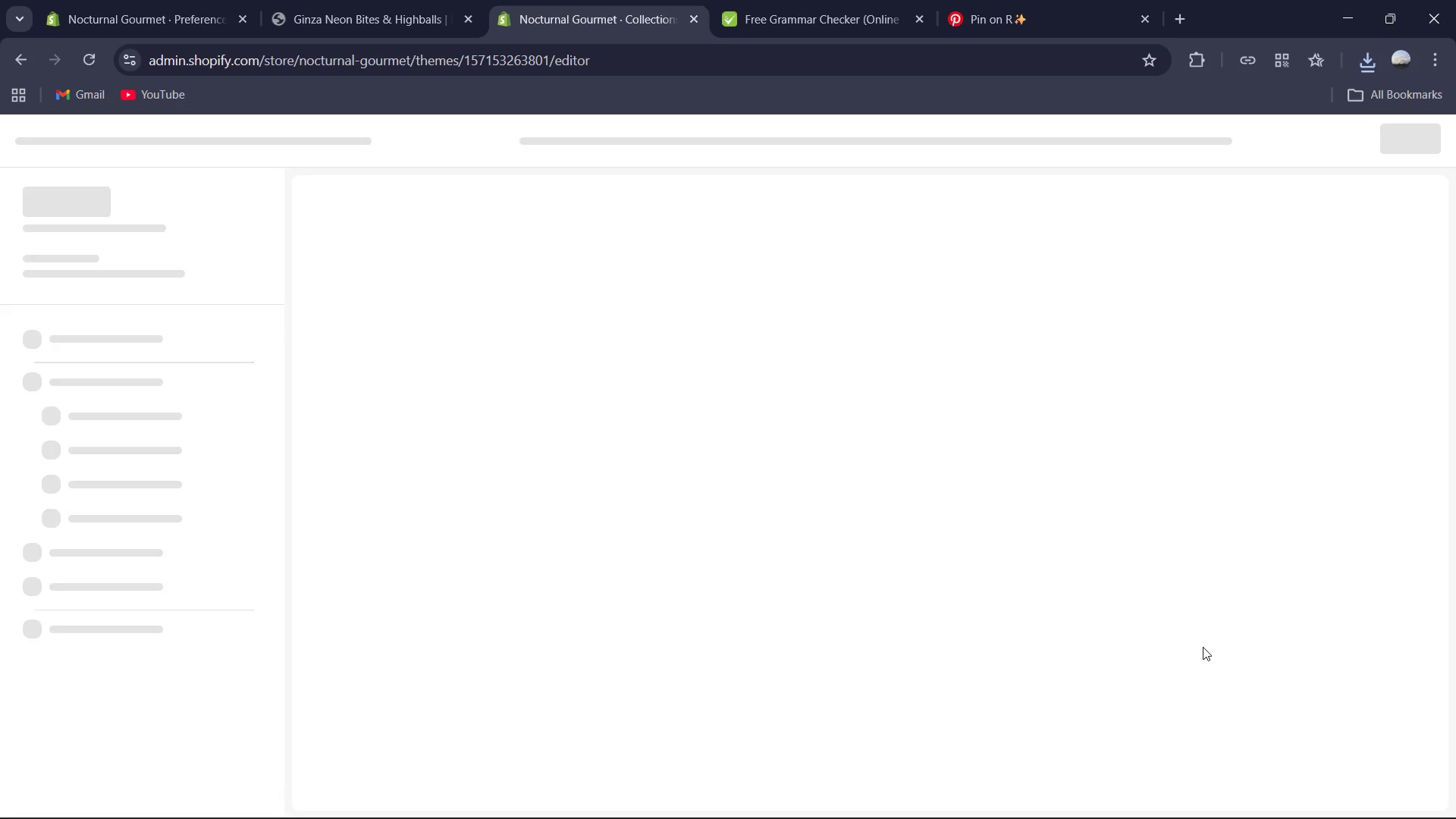 
left_click_drag(start_coordinate=[649, 453], to_coordinate=[653, 450])
 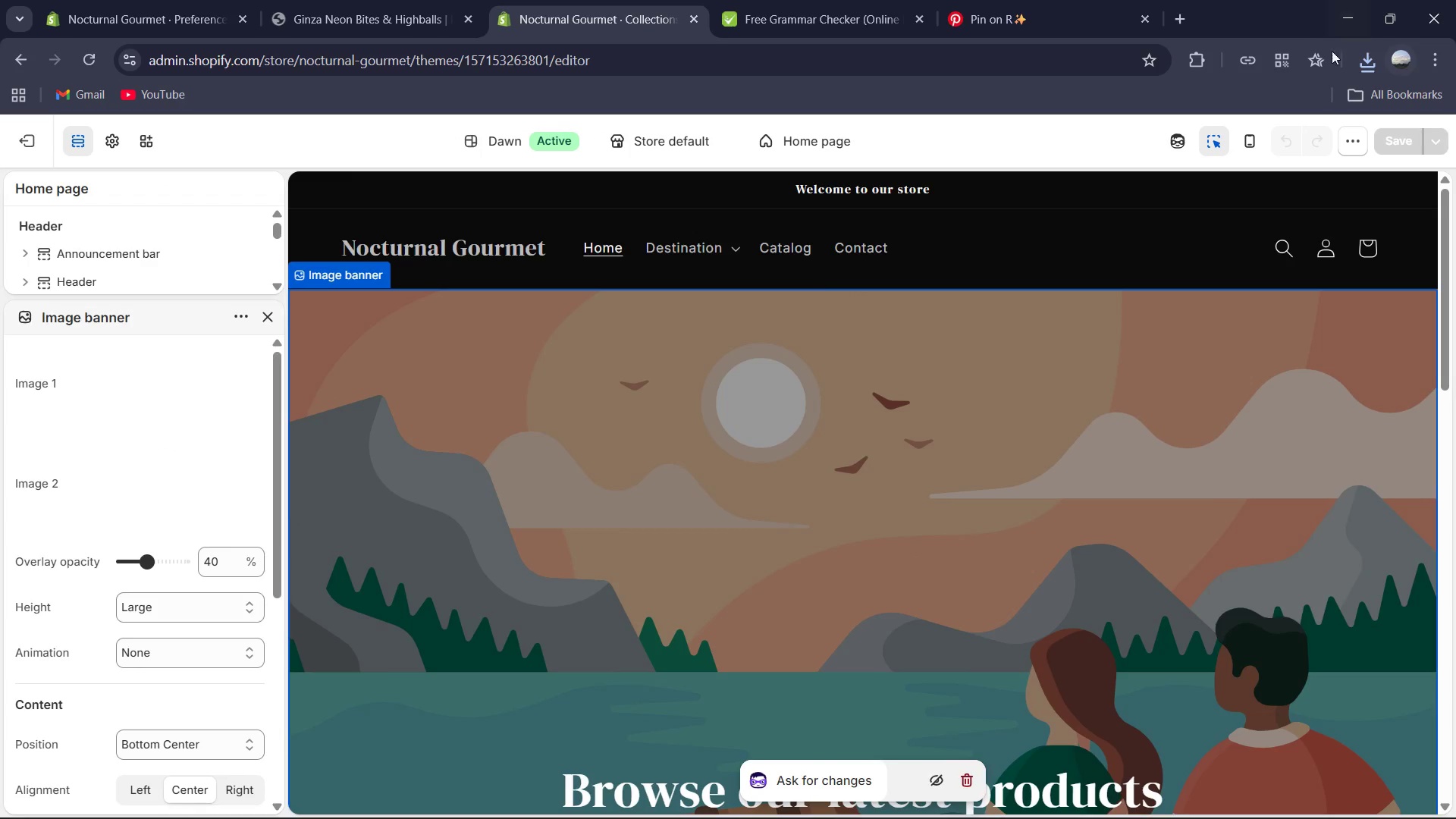 
left_click([1372, 64])
 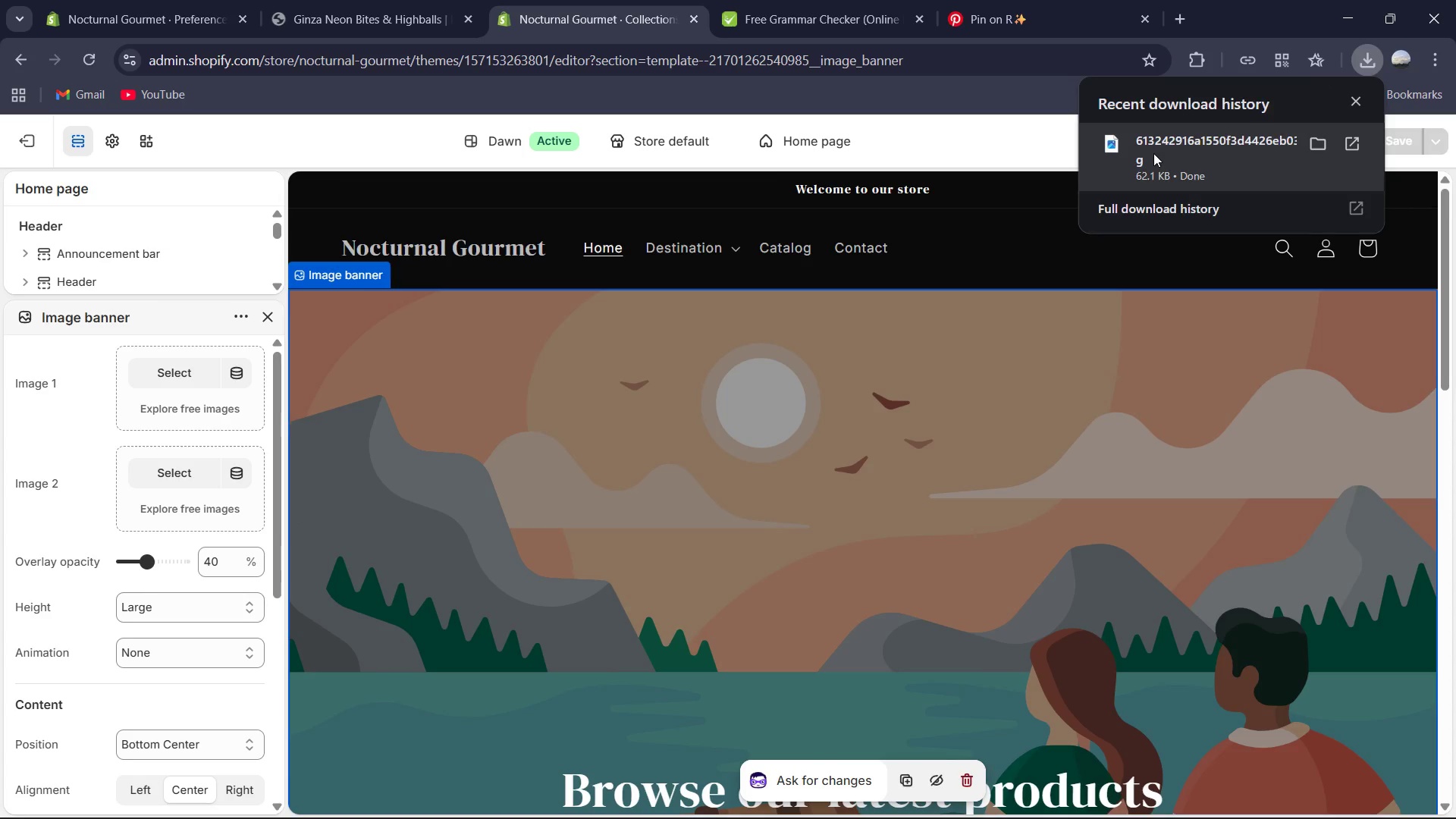 
left_click_drag(start_coordinate=[1164, 148], to_coordinate=[165, 384])
 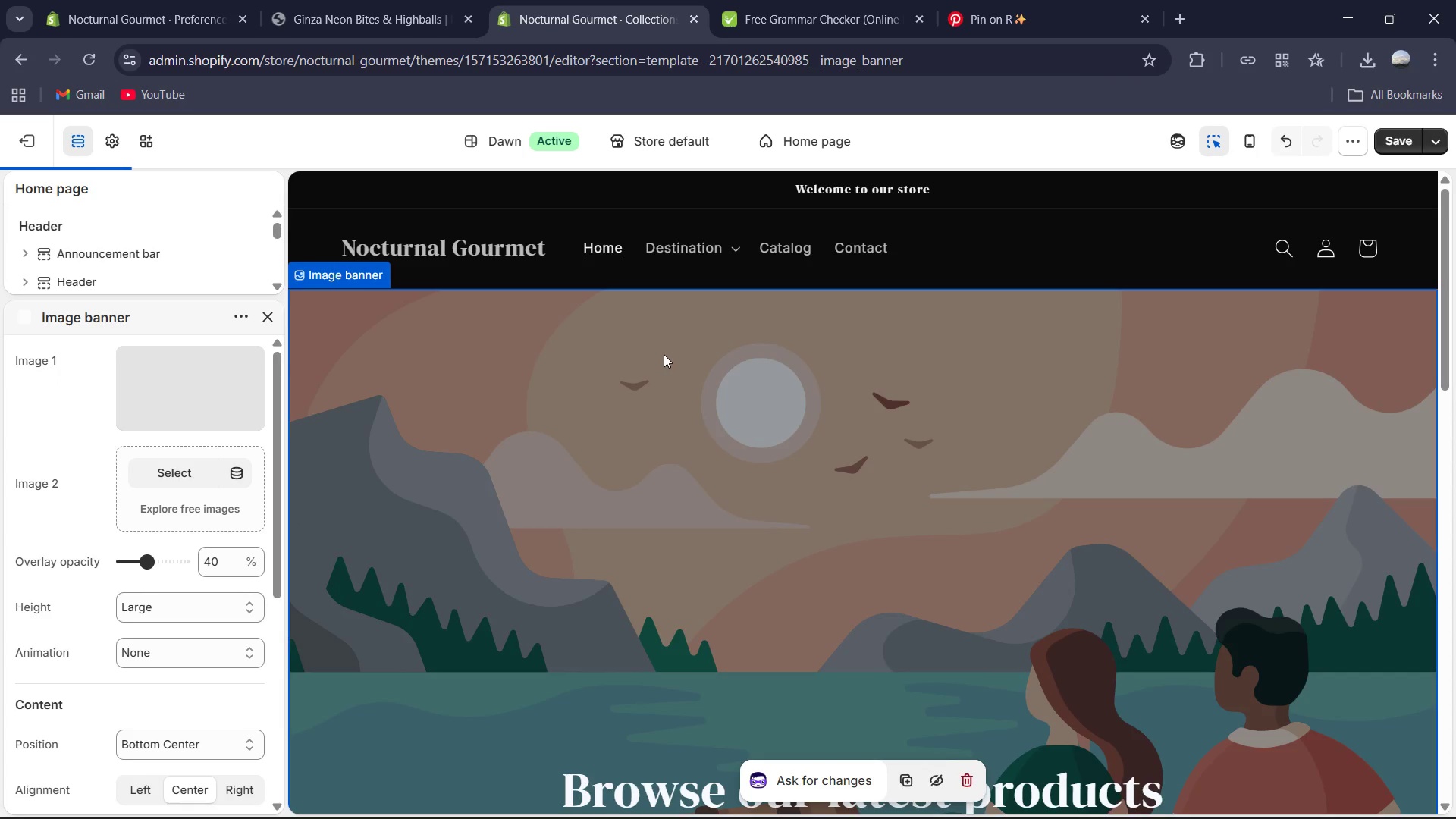 
wait(6.94)
 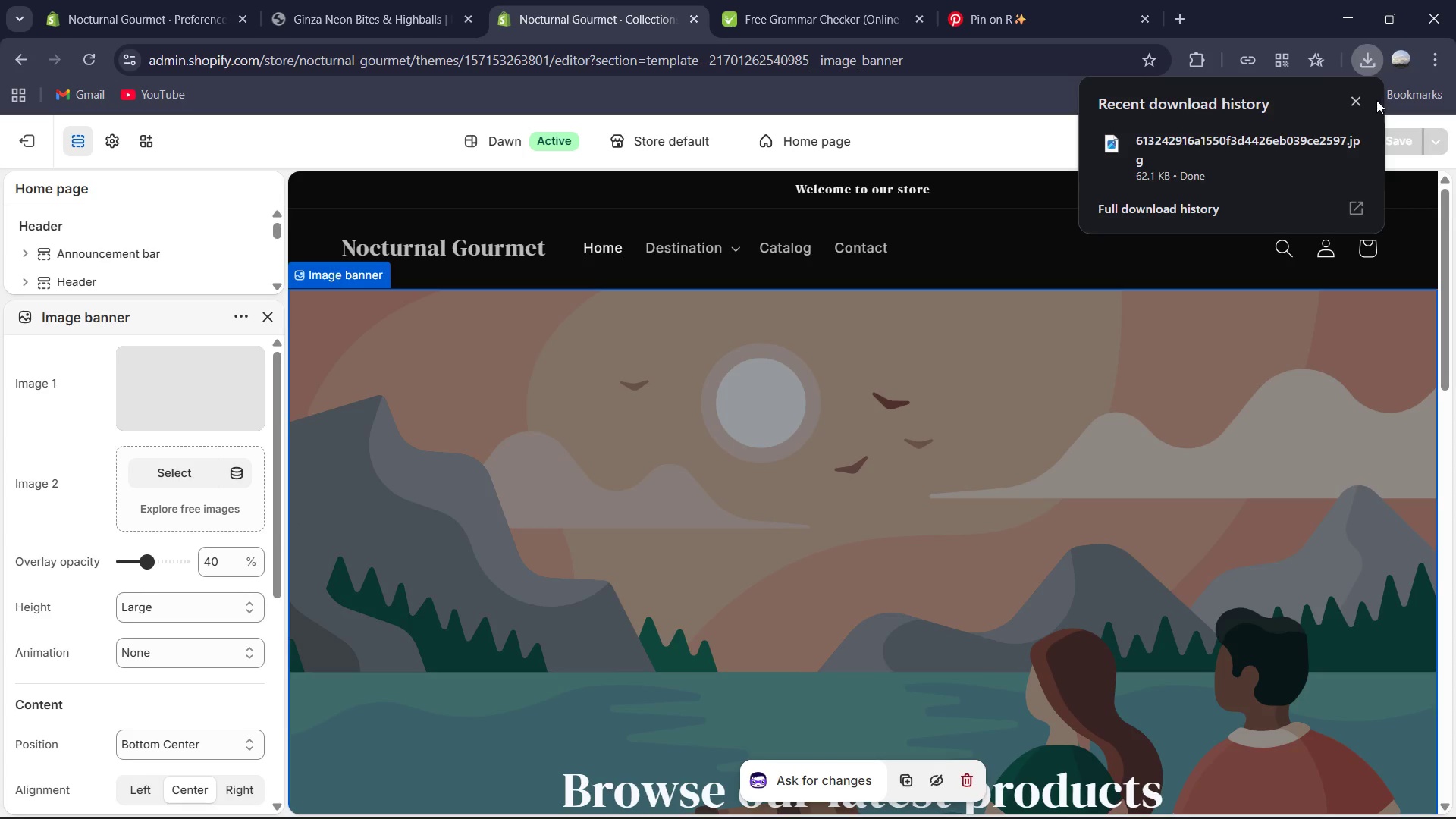 
scroll: coordinate [580, 401], scroll_direction: down, amount: 7.0
 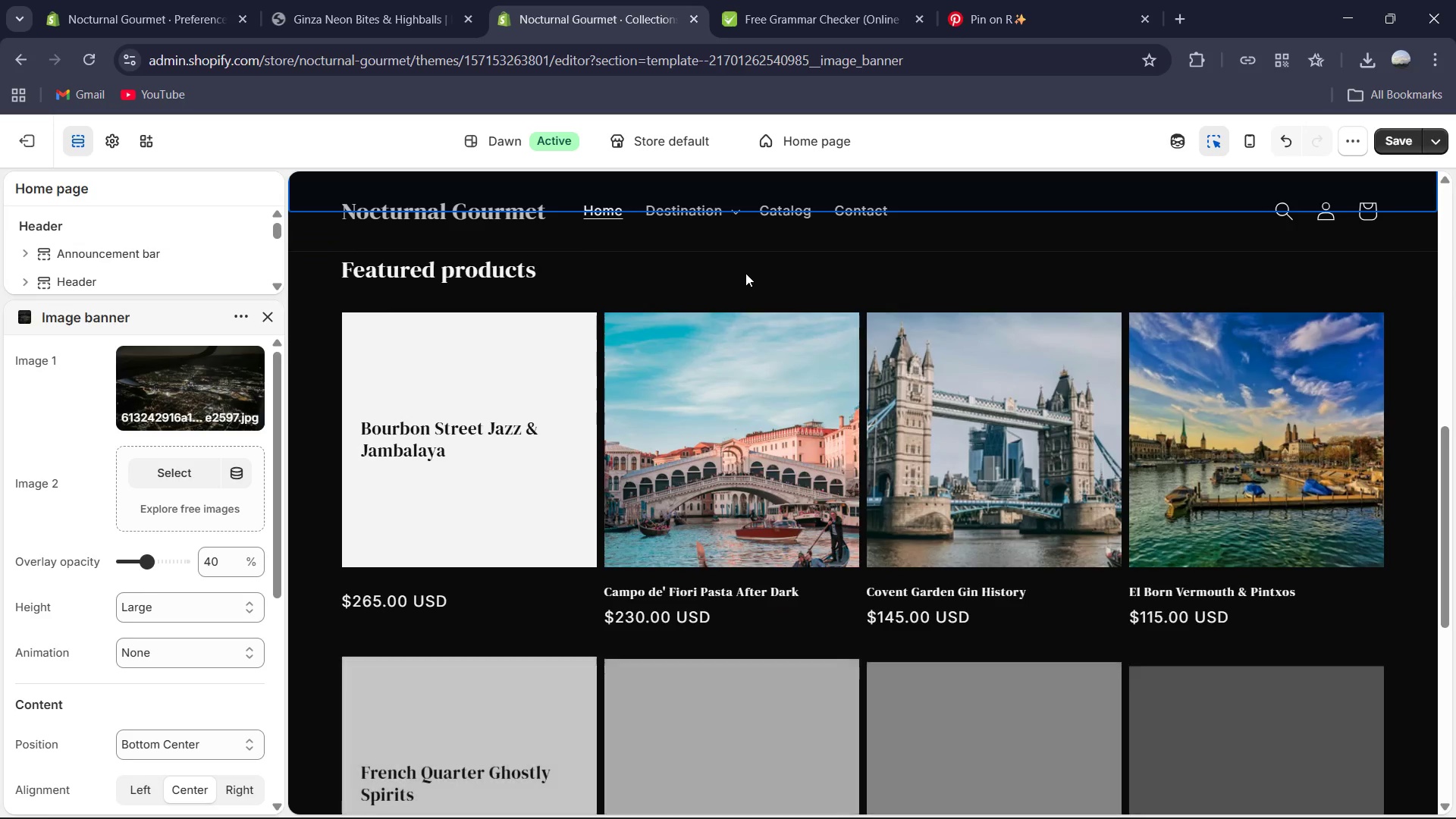 
scroll: coordinate [1045, 447], scroll_direction: up, amount: 6.0
 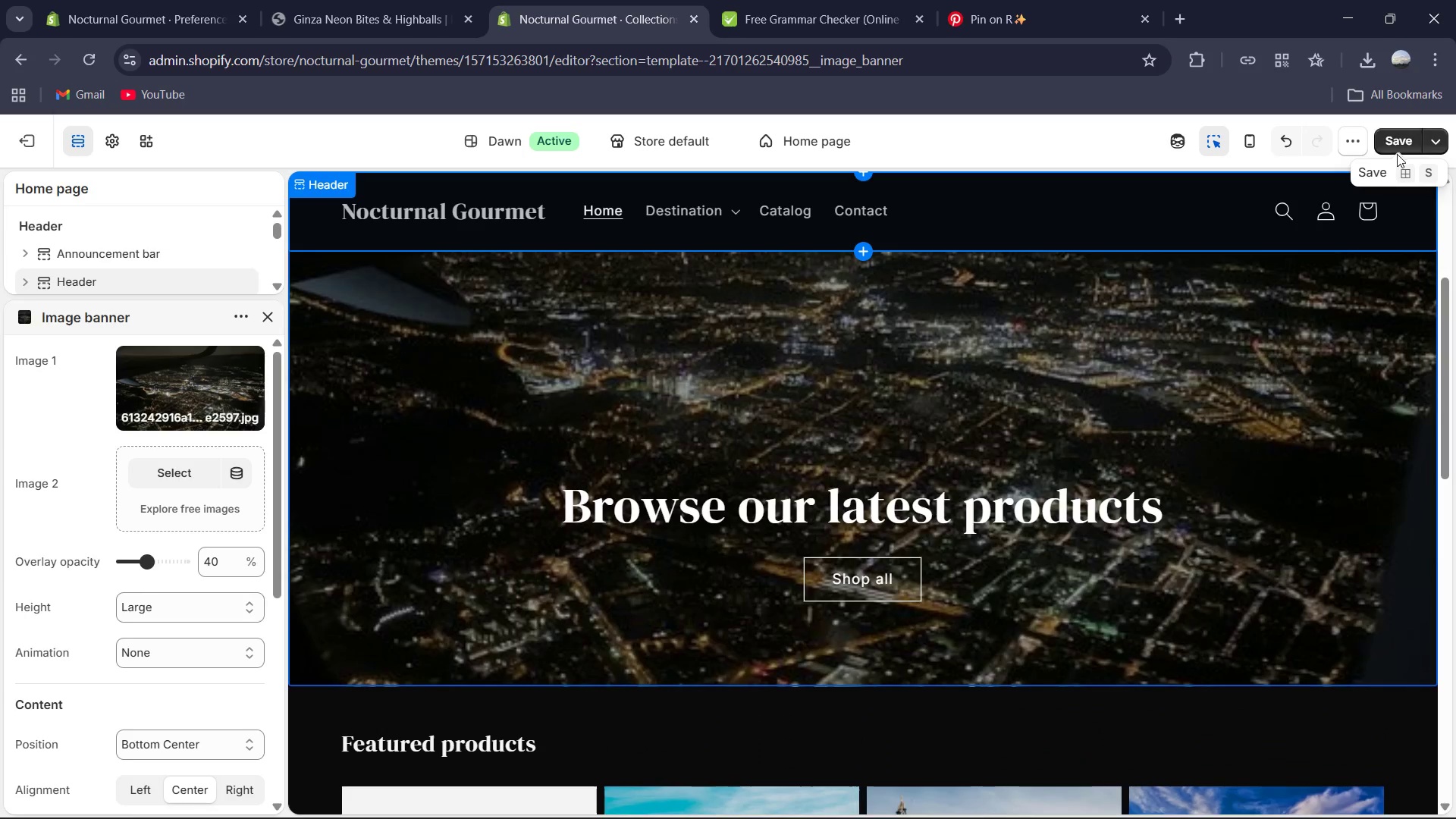 
left_click([1398, 152])
 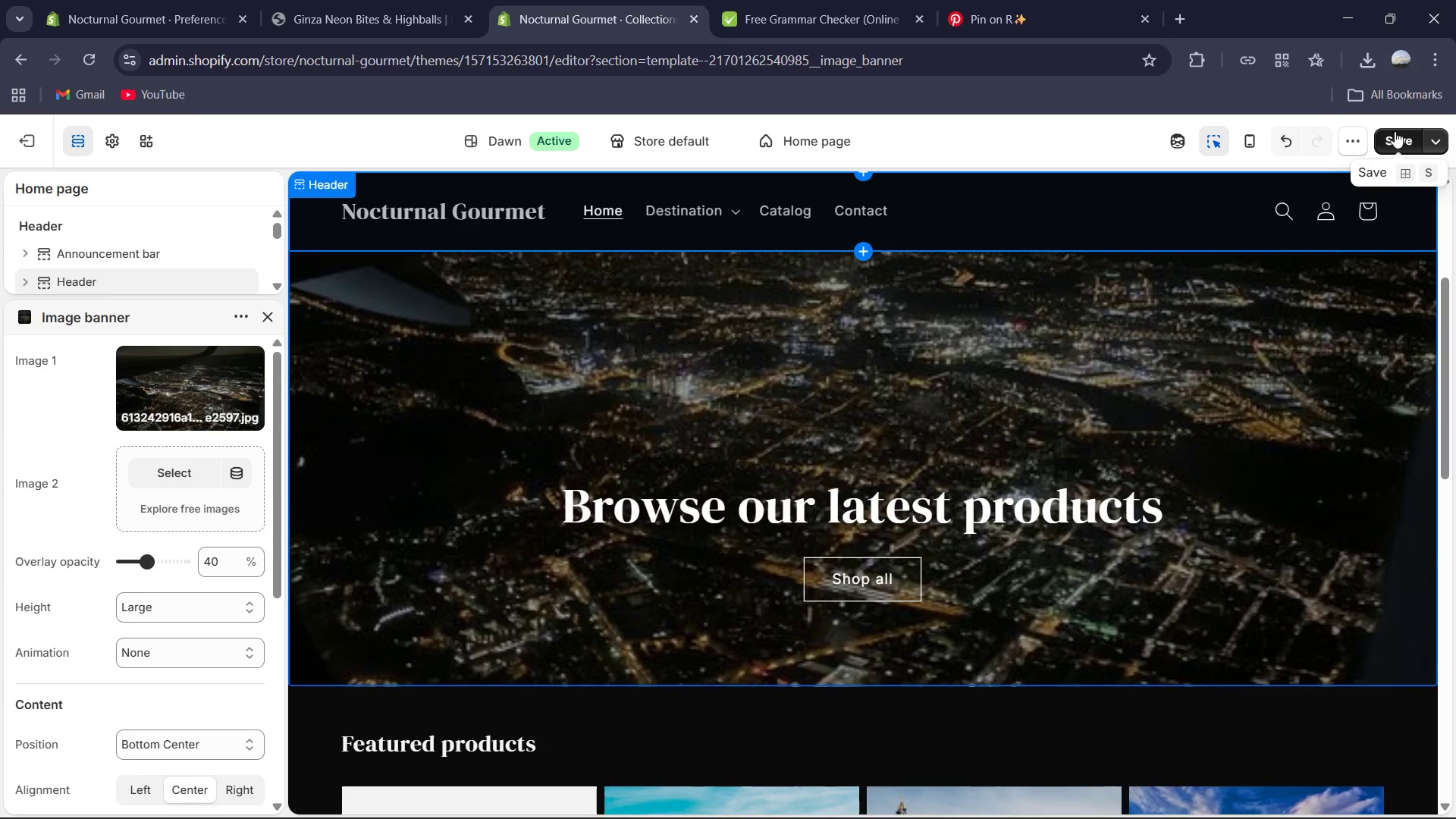 
wait(15.33)
 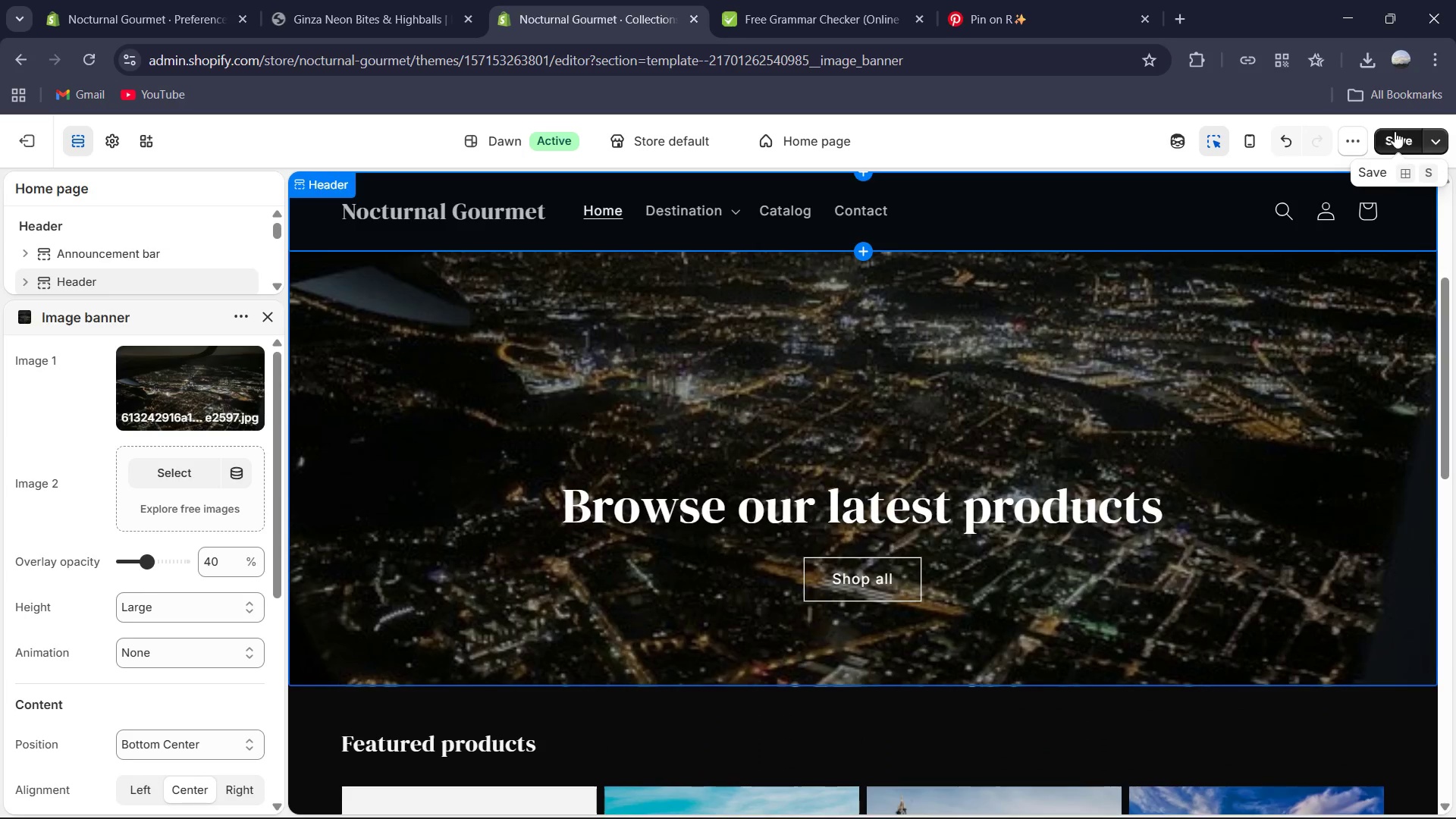 
left_click([1403, 151])
 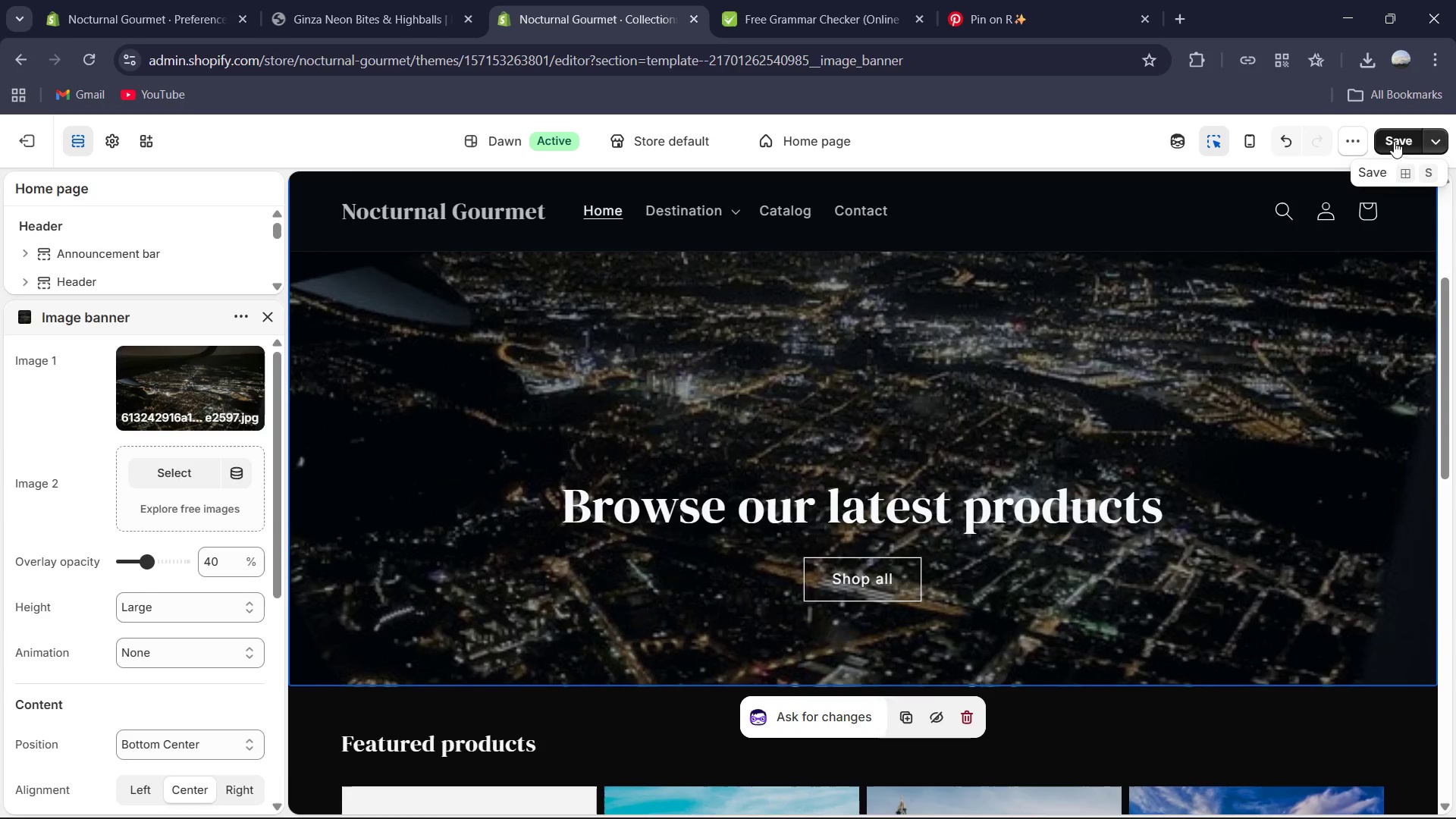 
left_click_drag(start_coordinate=[1392, 139], to_coordinate=[139, 0])
 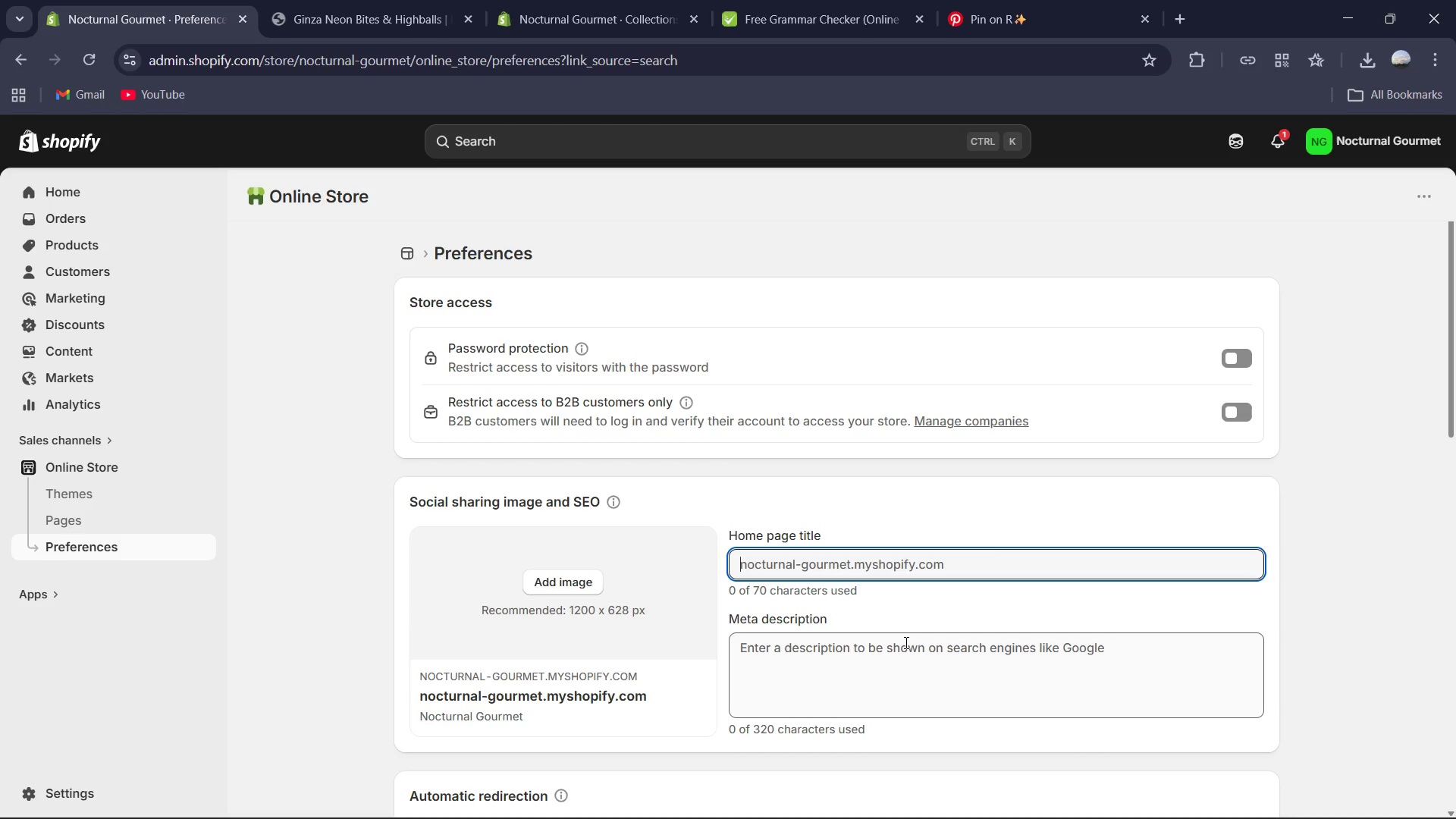 
type(Nocturnal Gourmet | Luxury After-Dark Tours & Culinary Experience )
 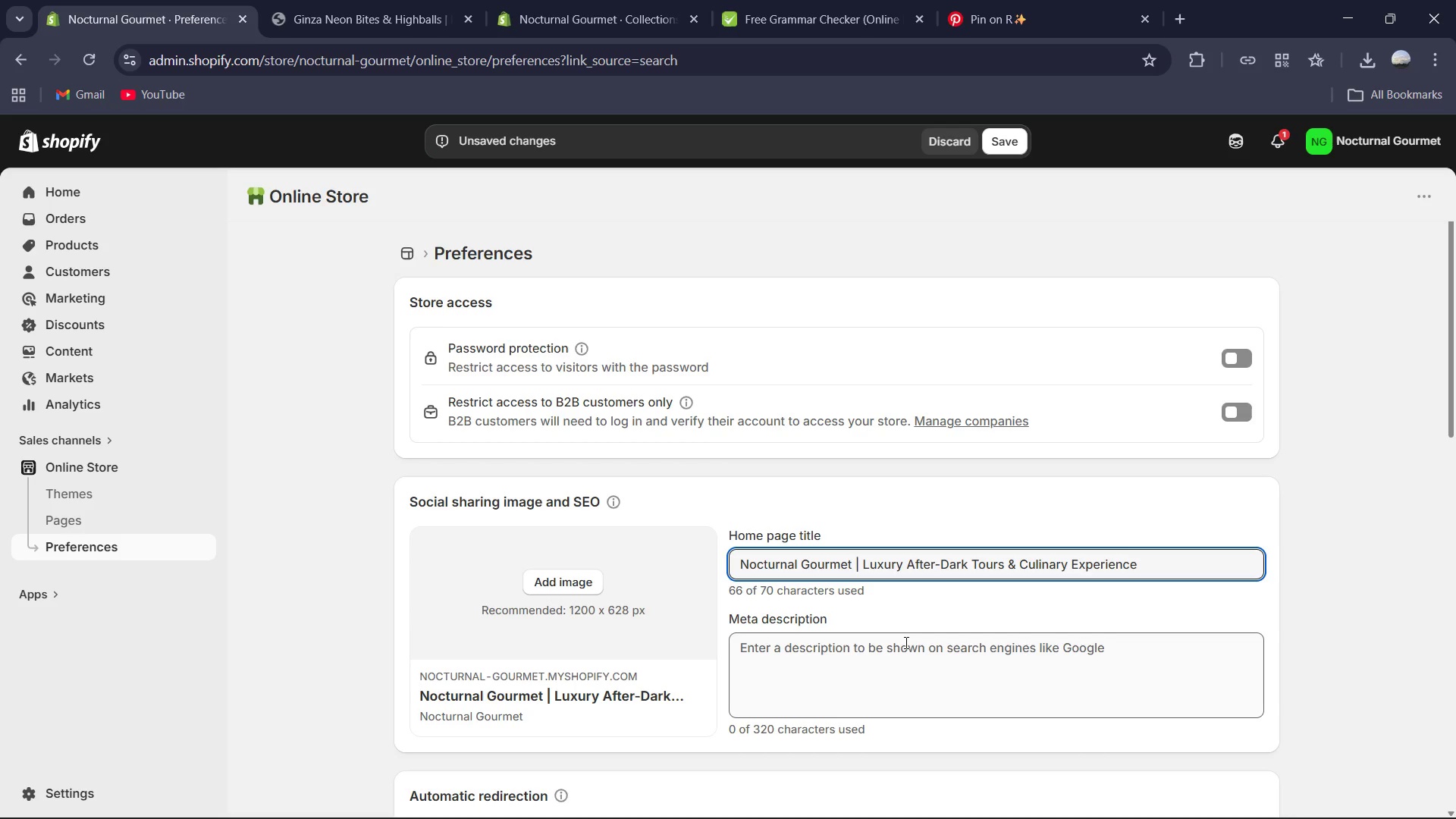 
wait(13.56)
 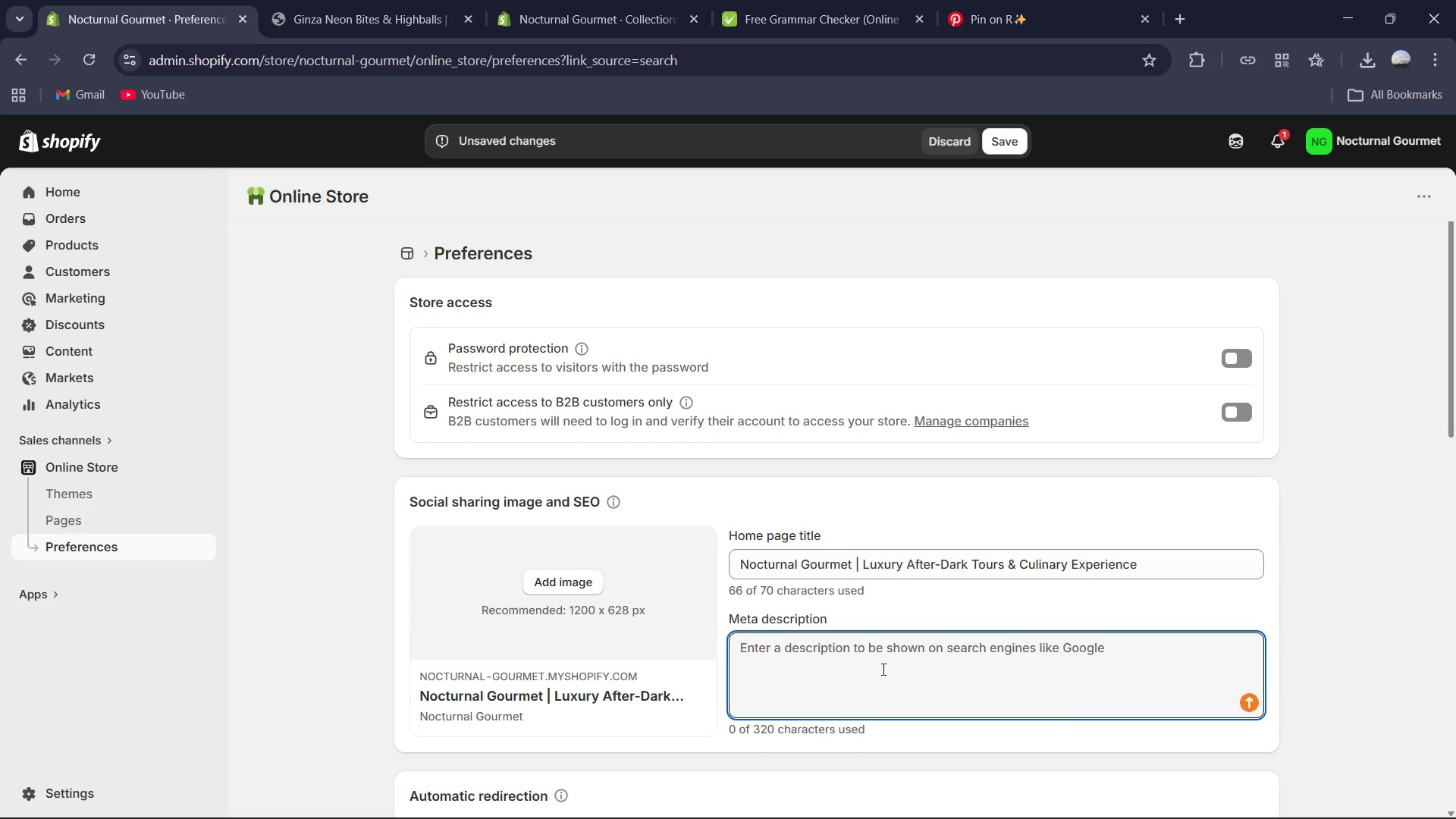 
type(Experience the world's most iconic cities aftr dark. From hidden Toko)
key(Backspace)
type(yo izakayas to private New Orleans jazz sets )
key(Backspace)
type(, discover curated luxury tours and gourment)
key(Backspace)
key(Backspace)
type(t nocturnal adventures. )
 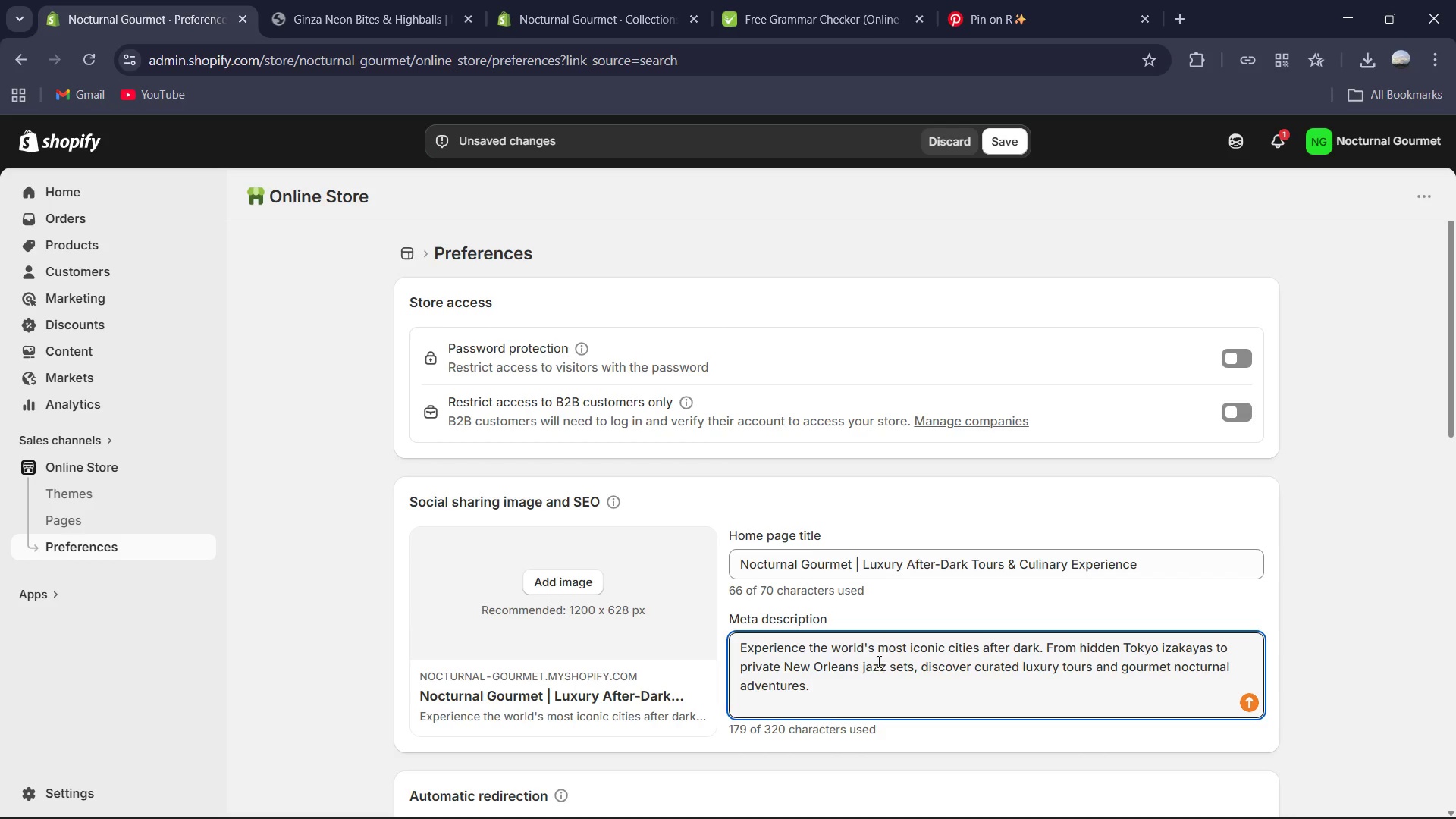 
left_click([1008, 132])